 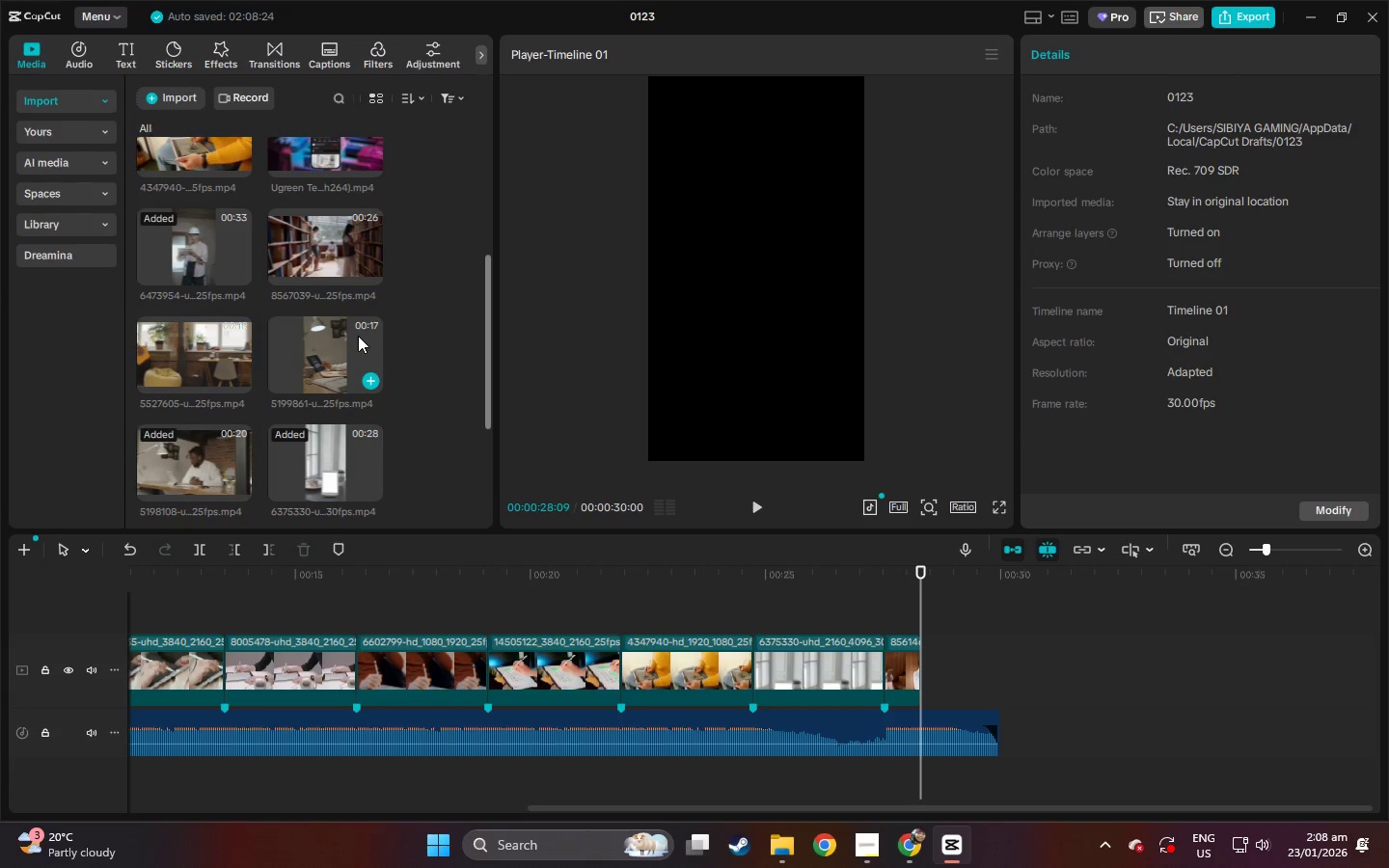 
scroll: coordinate [326, 318], scroll_direction: down, amount: 1.0
 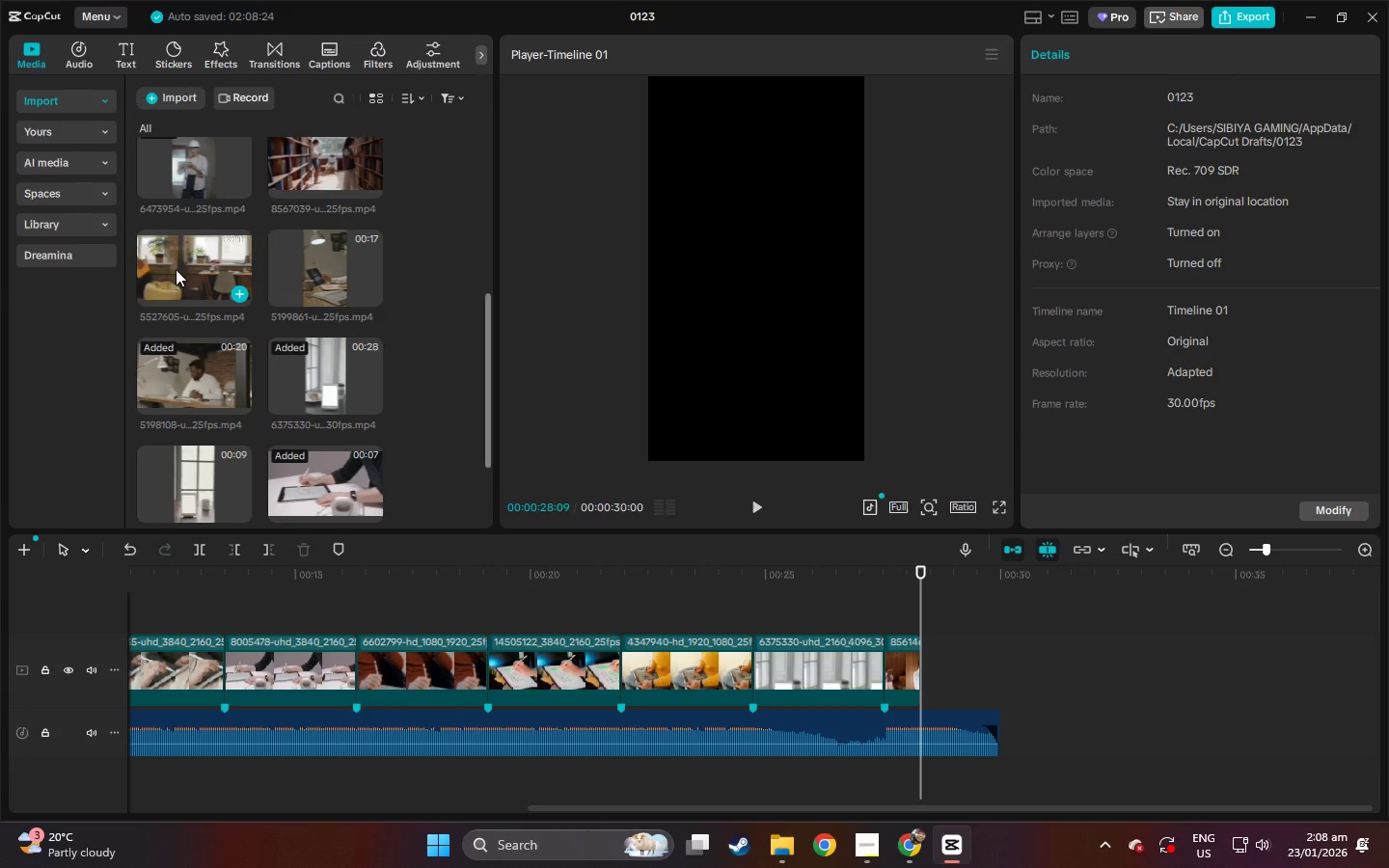 
left_click_drag(start_coordinate=[171, 258], to_coordinate=[935, 670])
 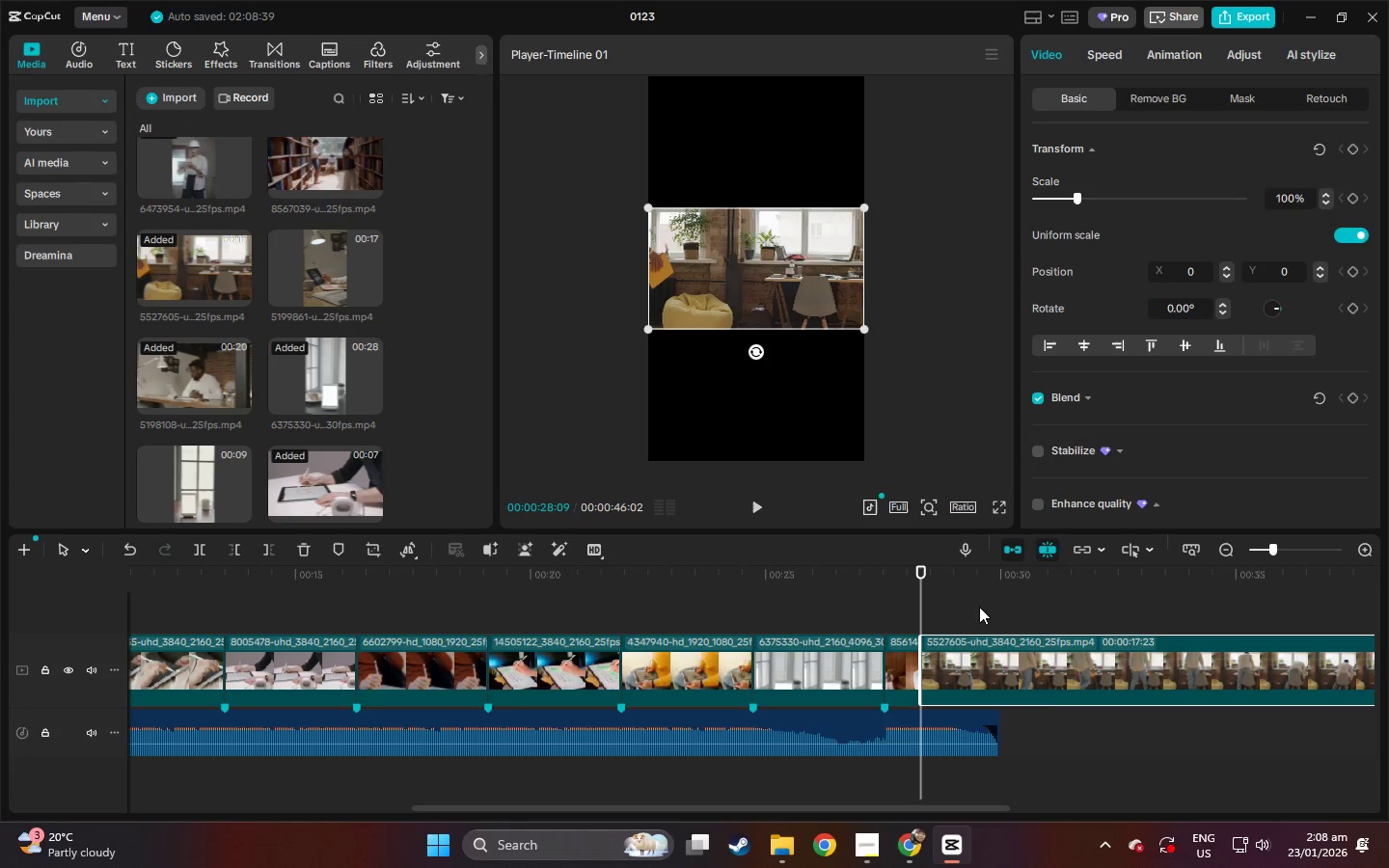 
wait(5.03)
 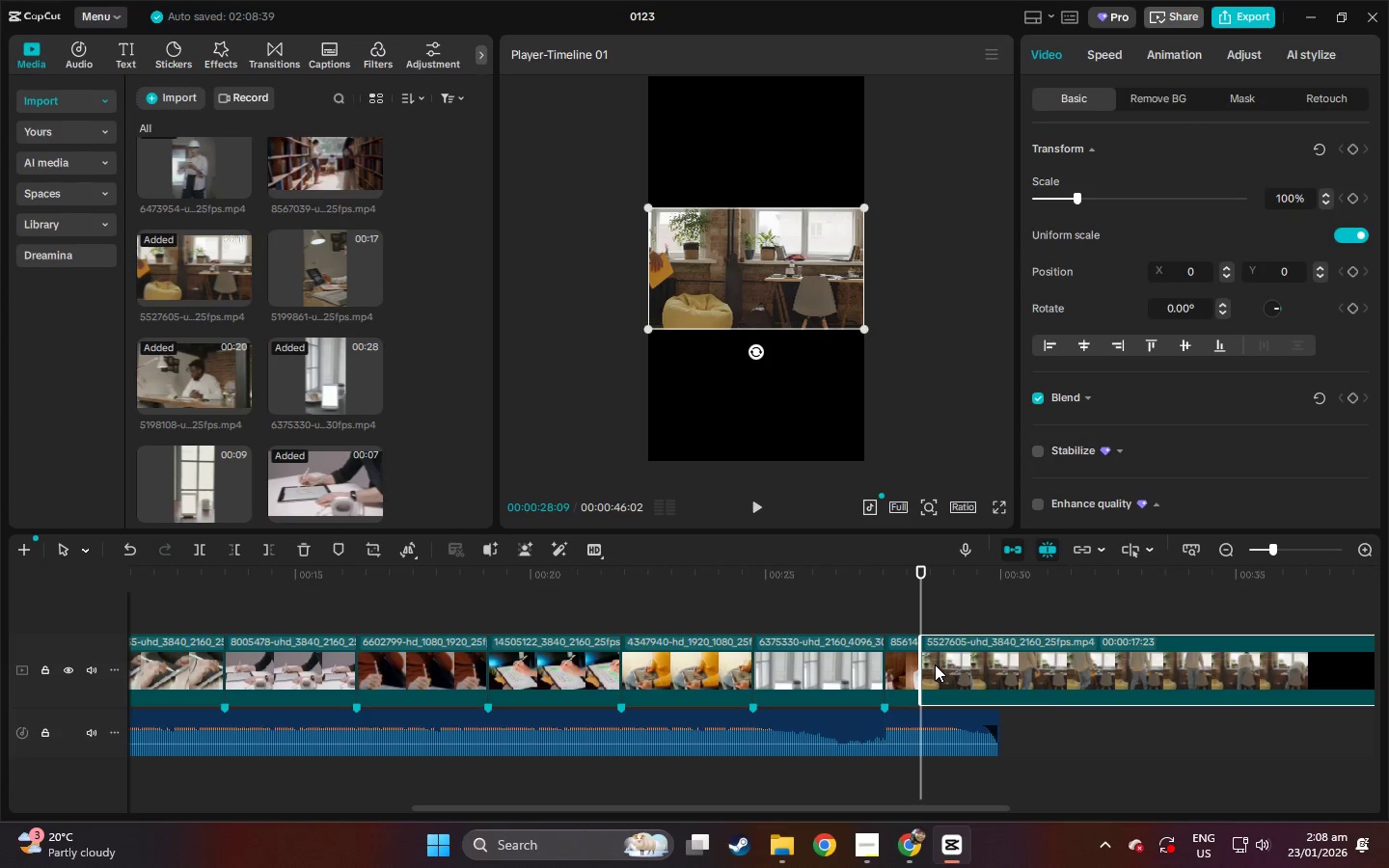 
left_click_drag(start_coordinate=[864, 324], to_coordinate=[1120, 657])
 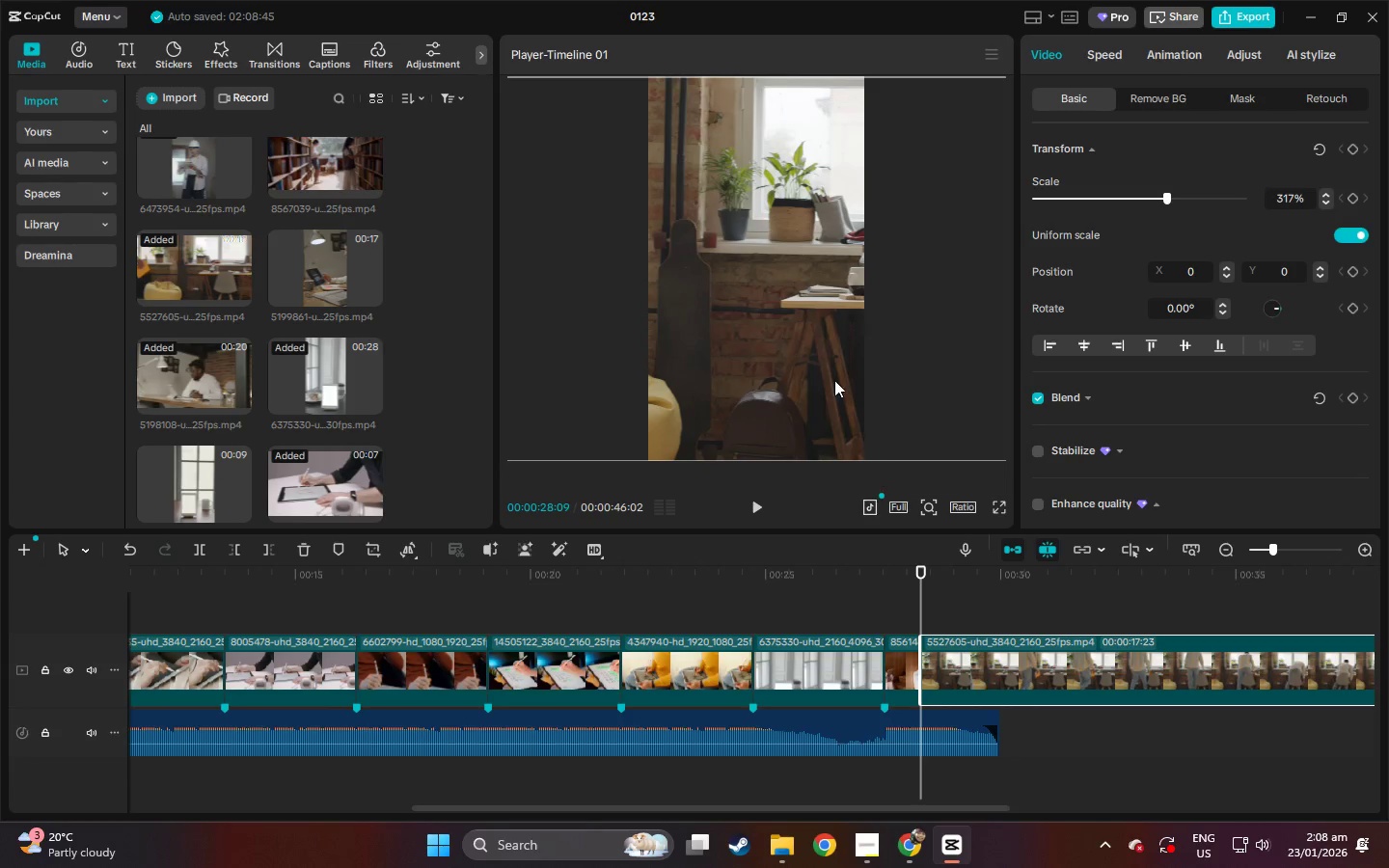 
left_click_drag(start_coordinate=[803, 365], to_coordinate=[632, 361])
 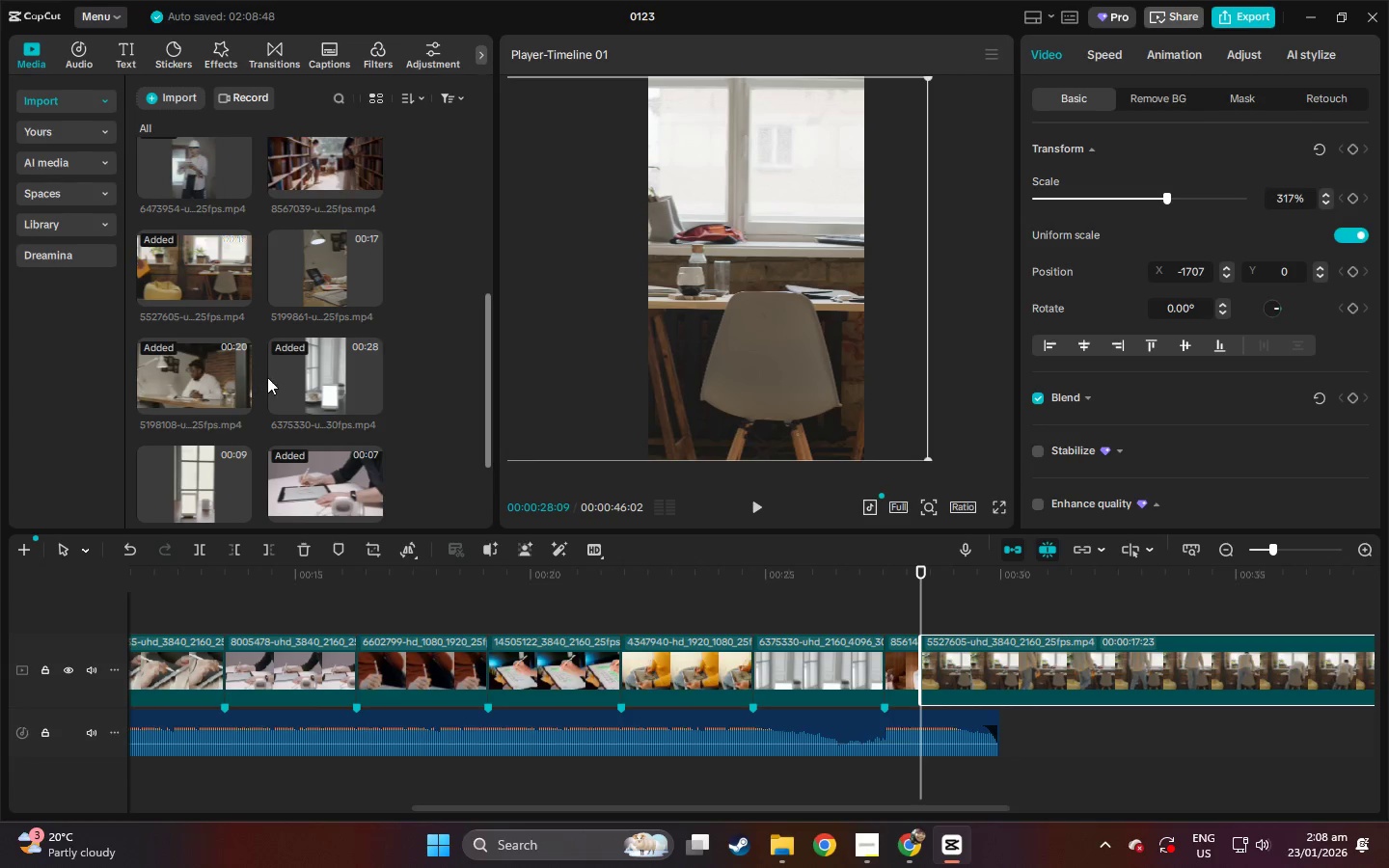 
scroll: coordinate [279, 385], scroll_direction: down, amount: 2.0
 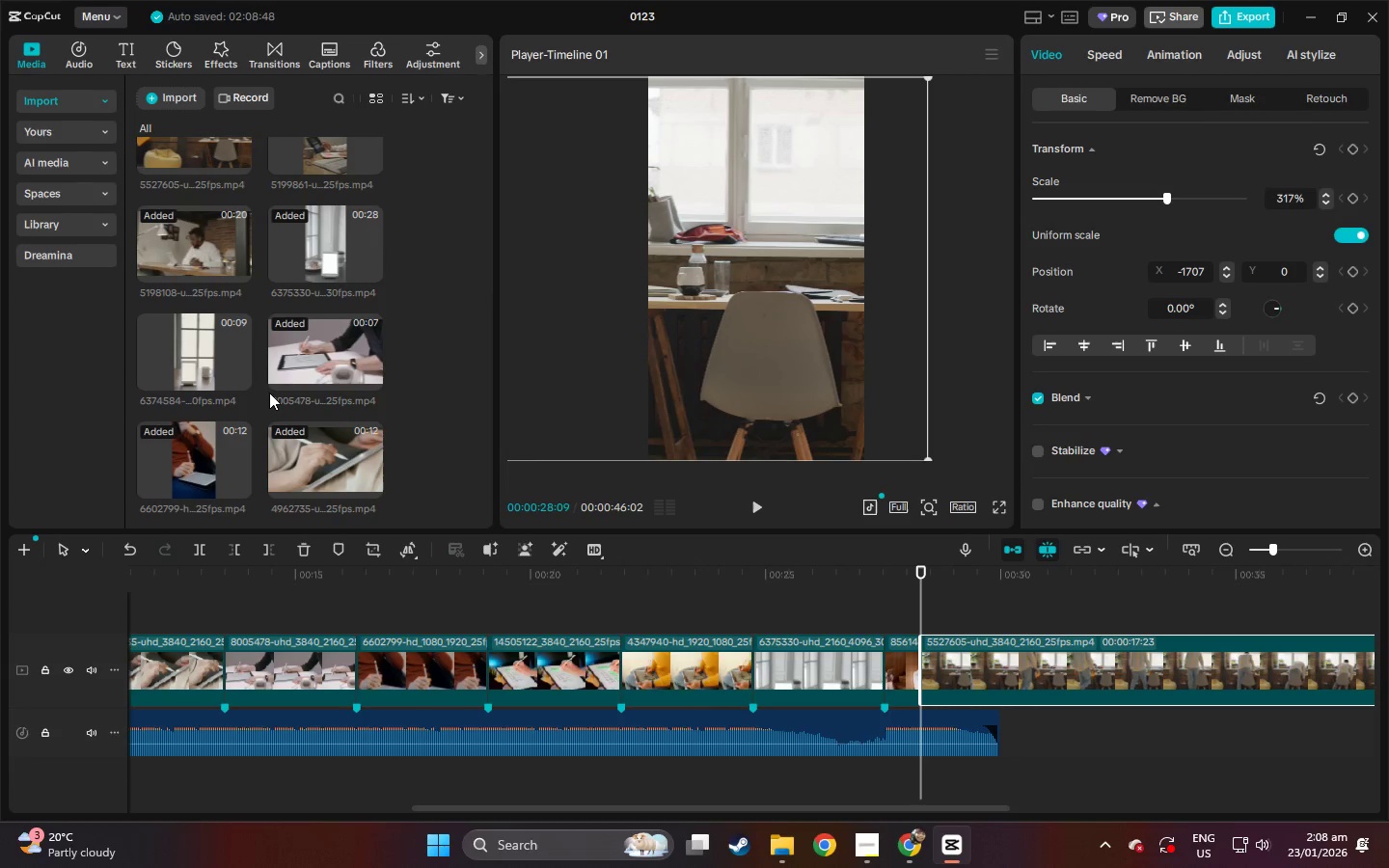 
scroll: coordinate [269, 393], scroll_direction: up, amount: 2.0
 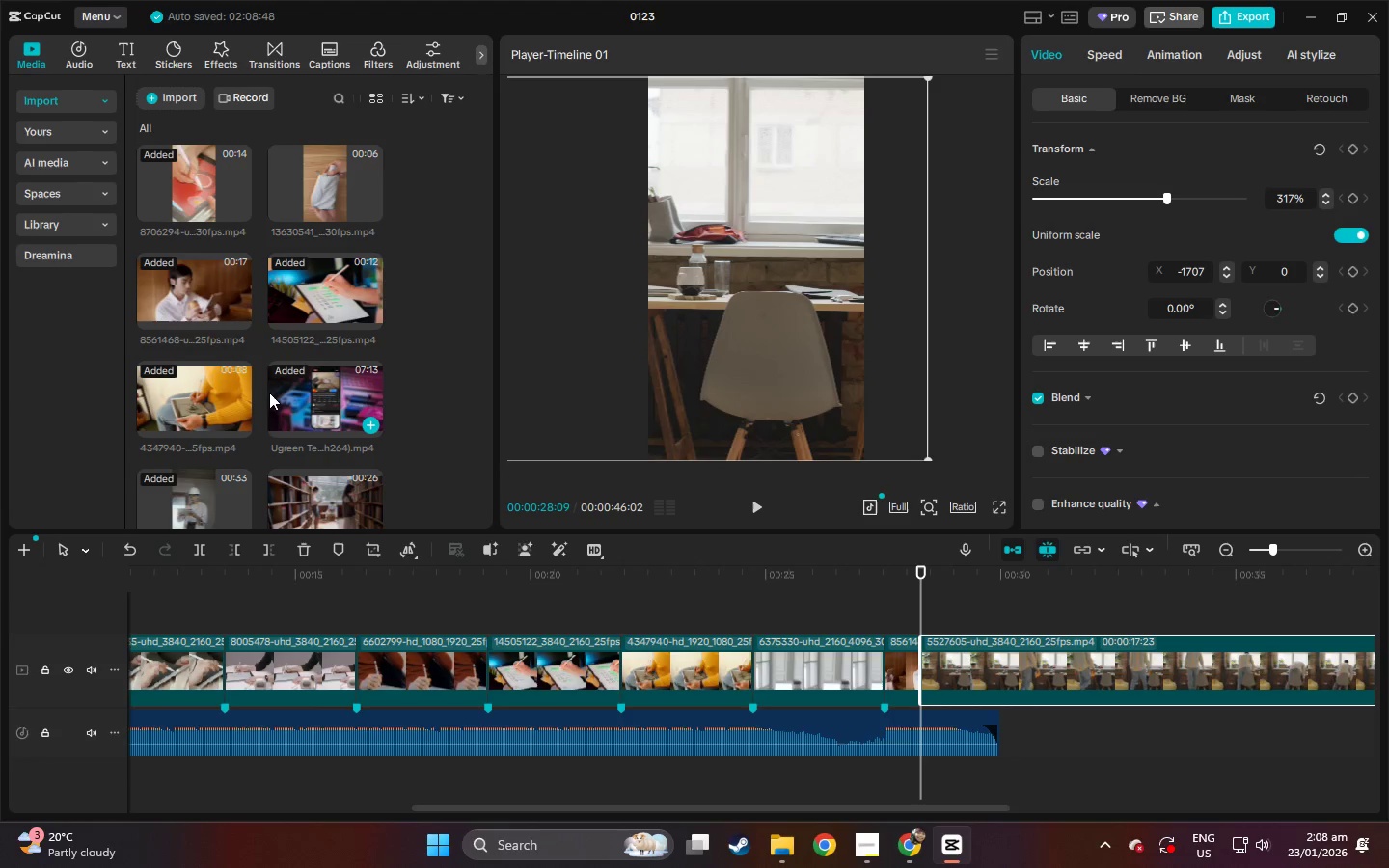 
left_click_drag(start_coordinate=[968, 578], to_coordinate=[991, 594])
 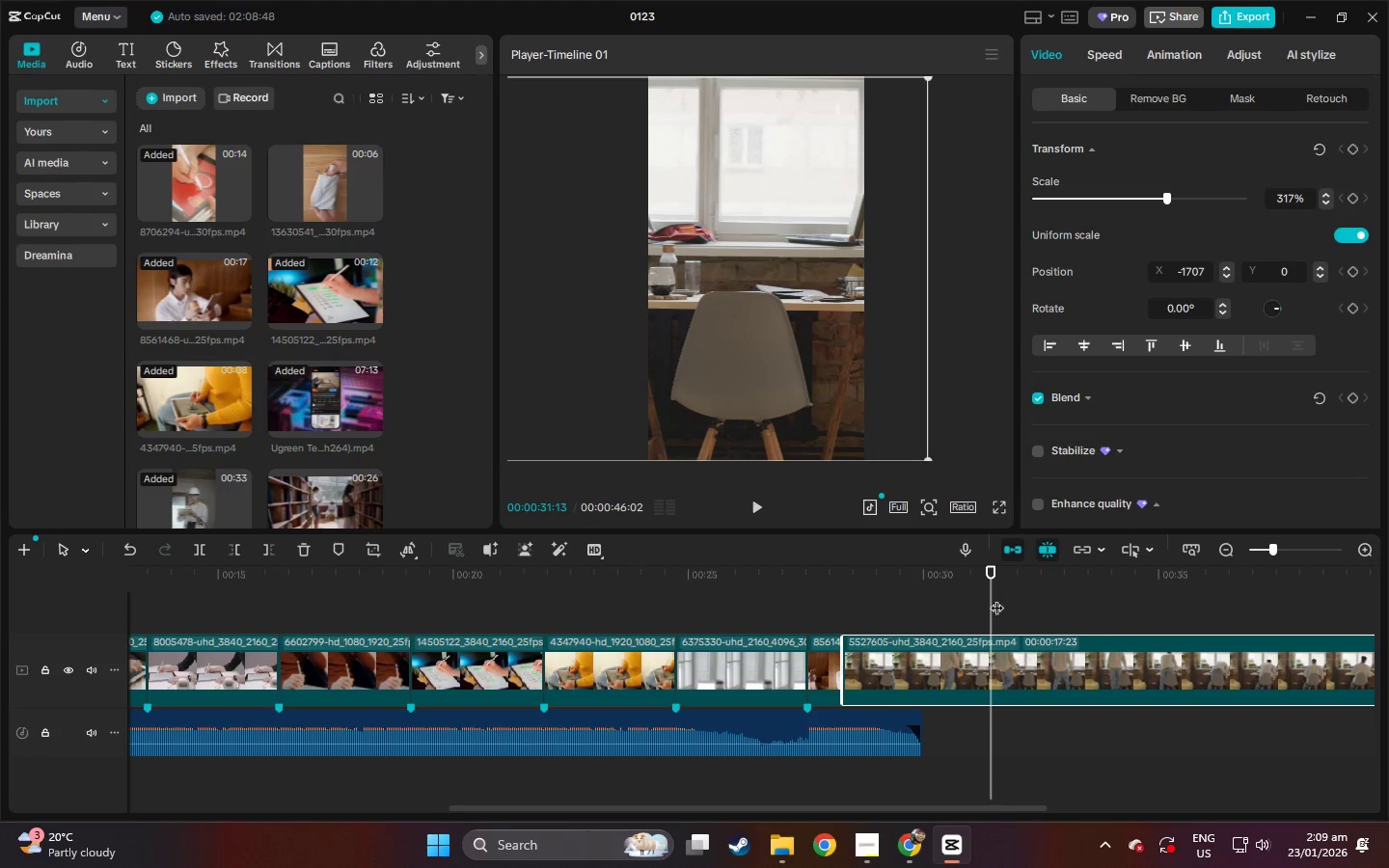 
left_click_drag(start_coordinate=[1000, 602], to_coordinate=[1017, 604])
 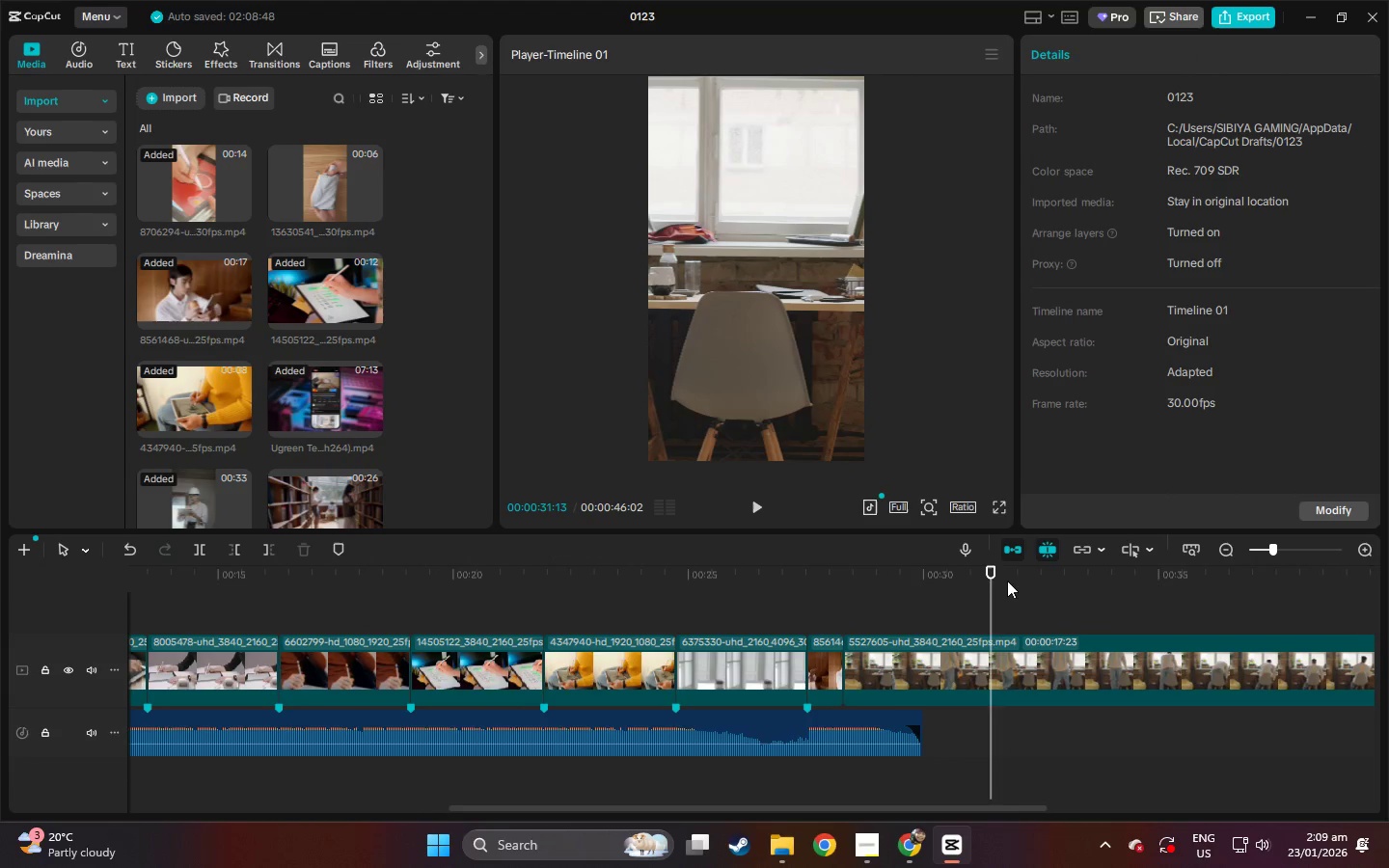 
left_click_drag(start_coordinate=[1007, 581], to_coordinate=[1043, 584])
 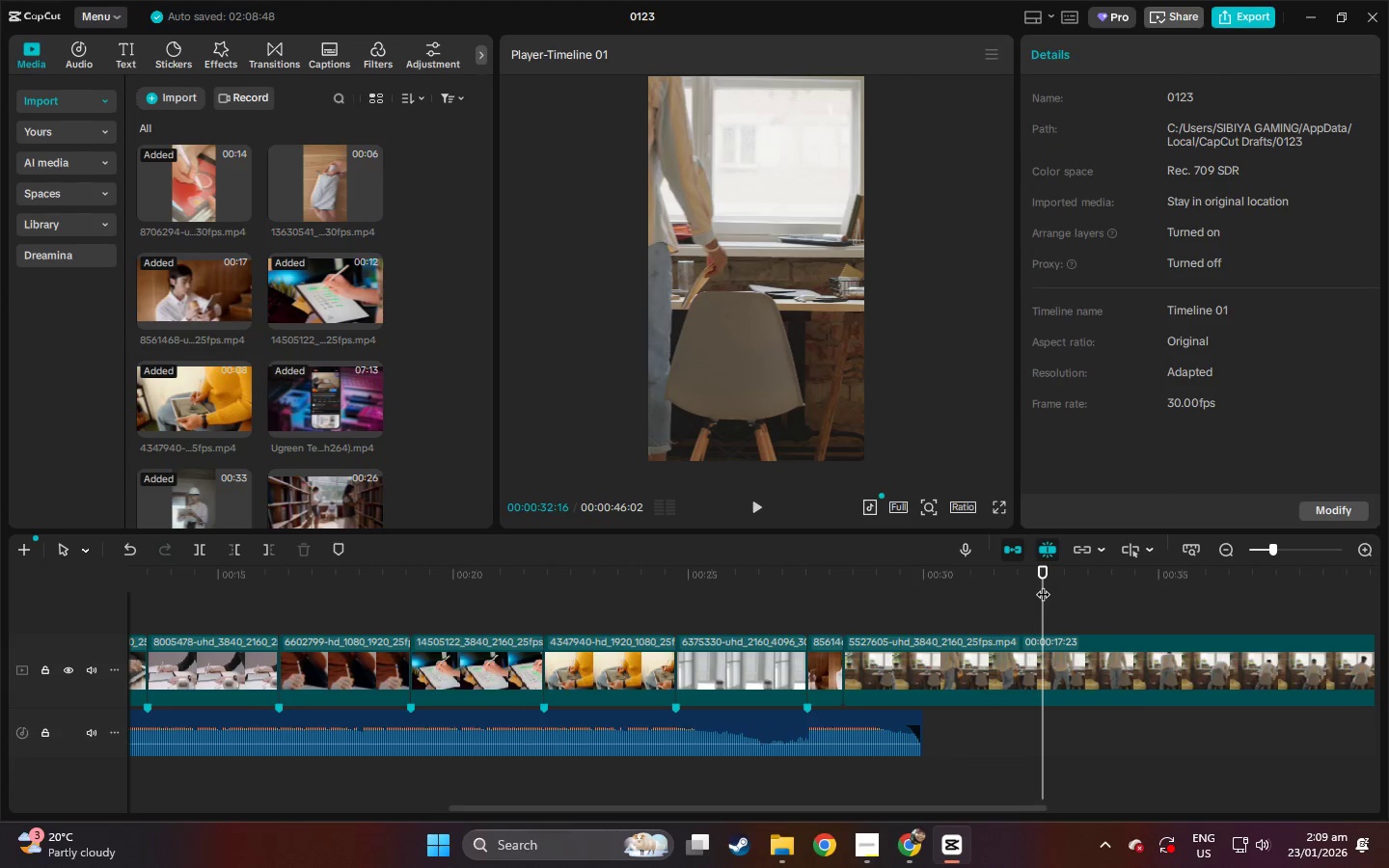 
key(Control+ControlLeft)
 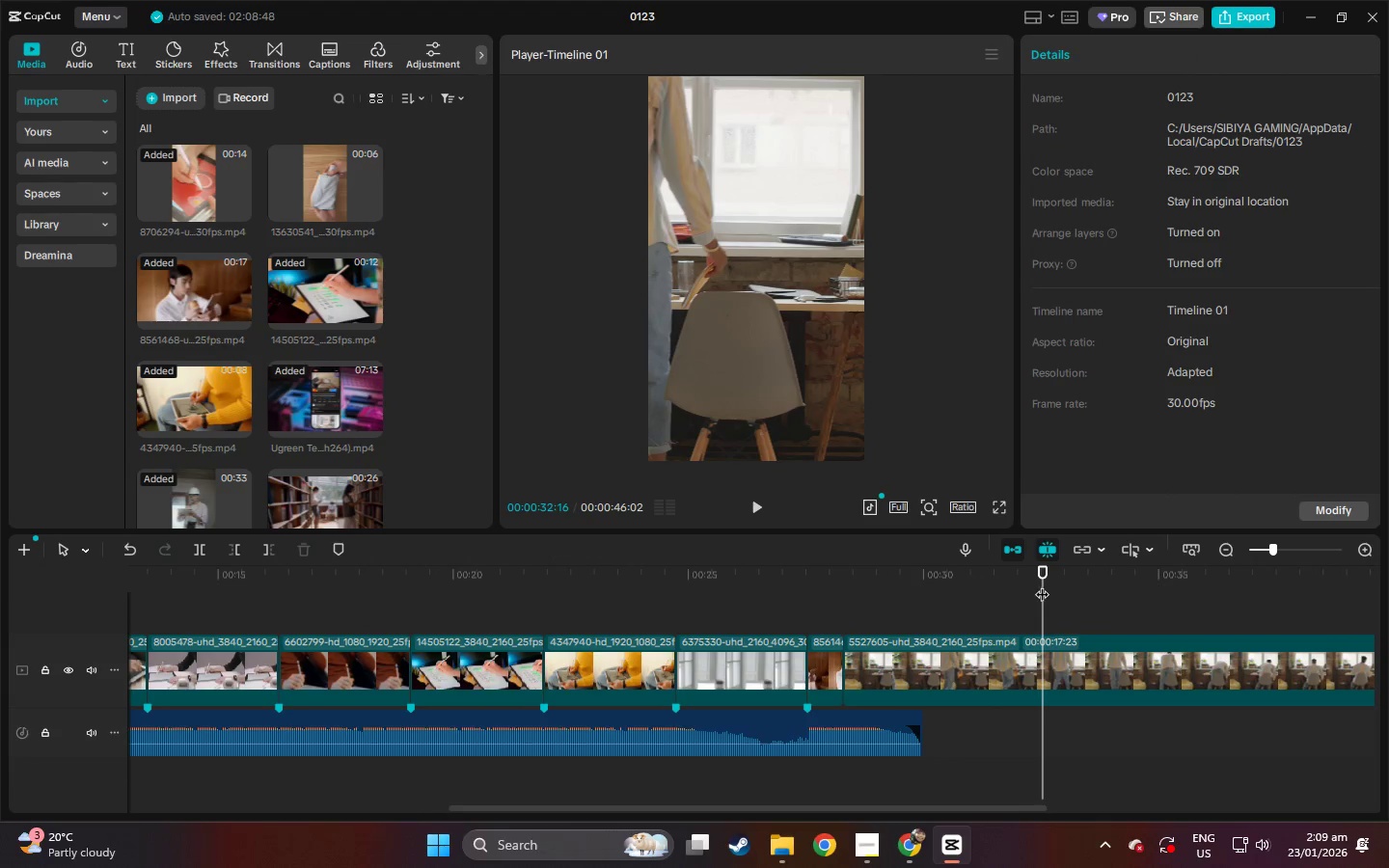 
key(Control+B)
 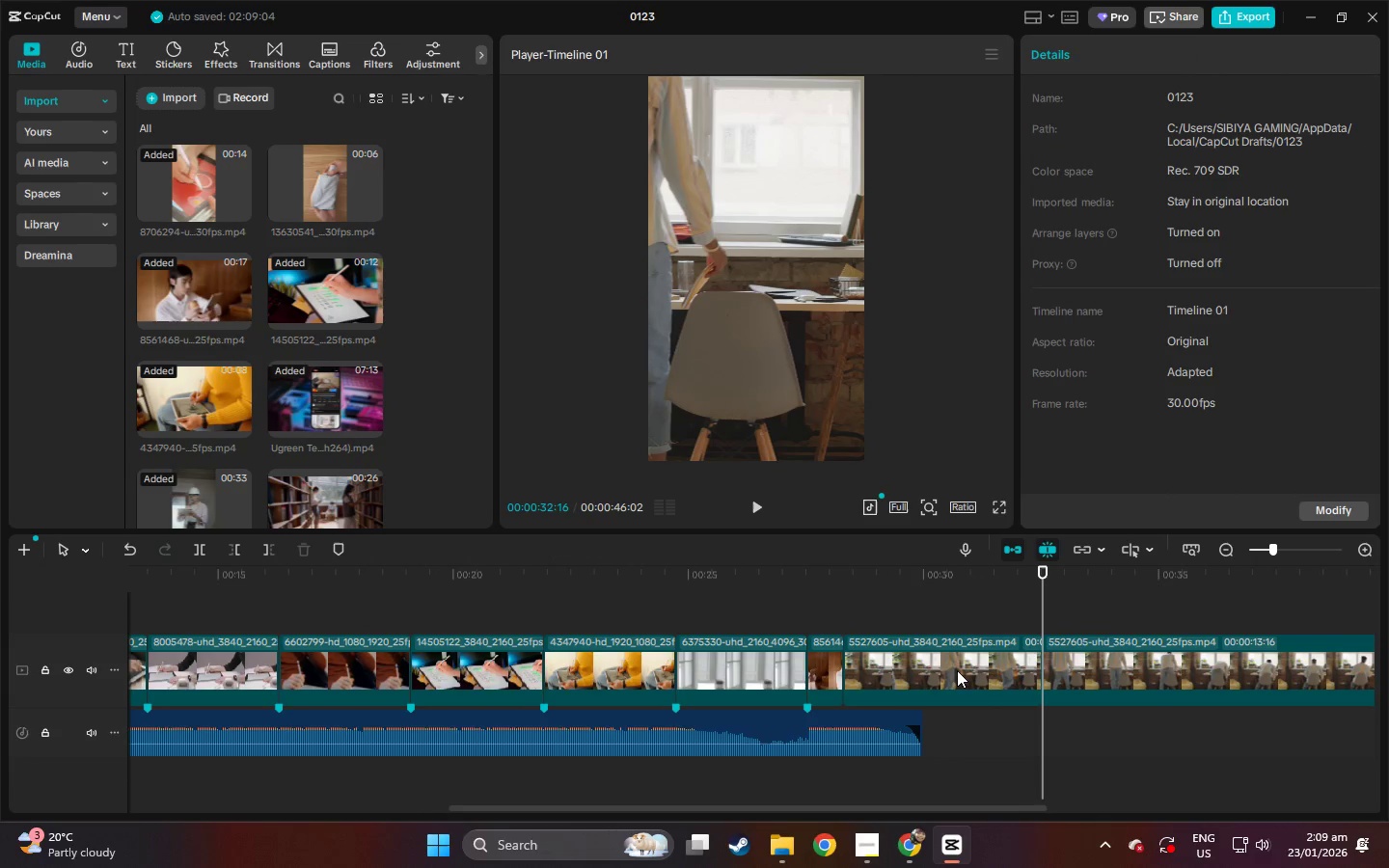 
left_click([956, 670])
 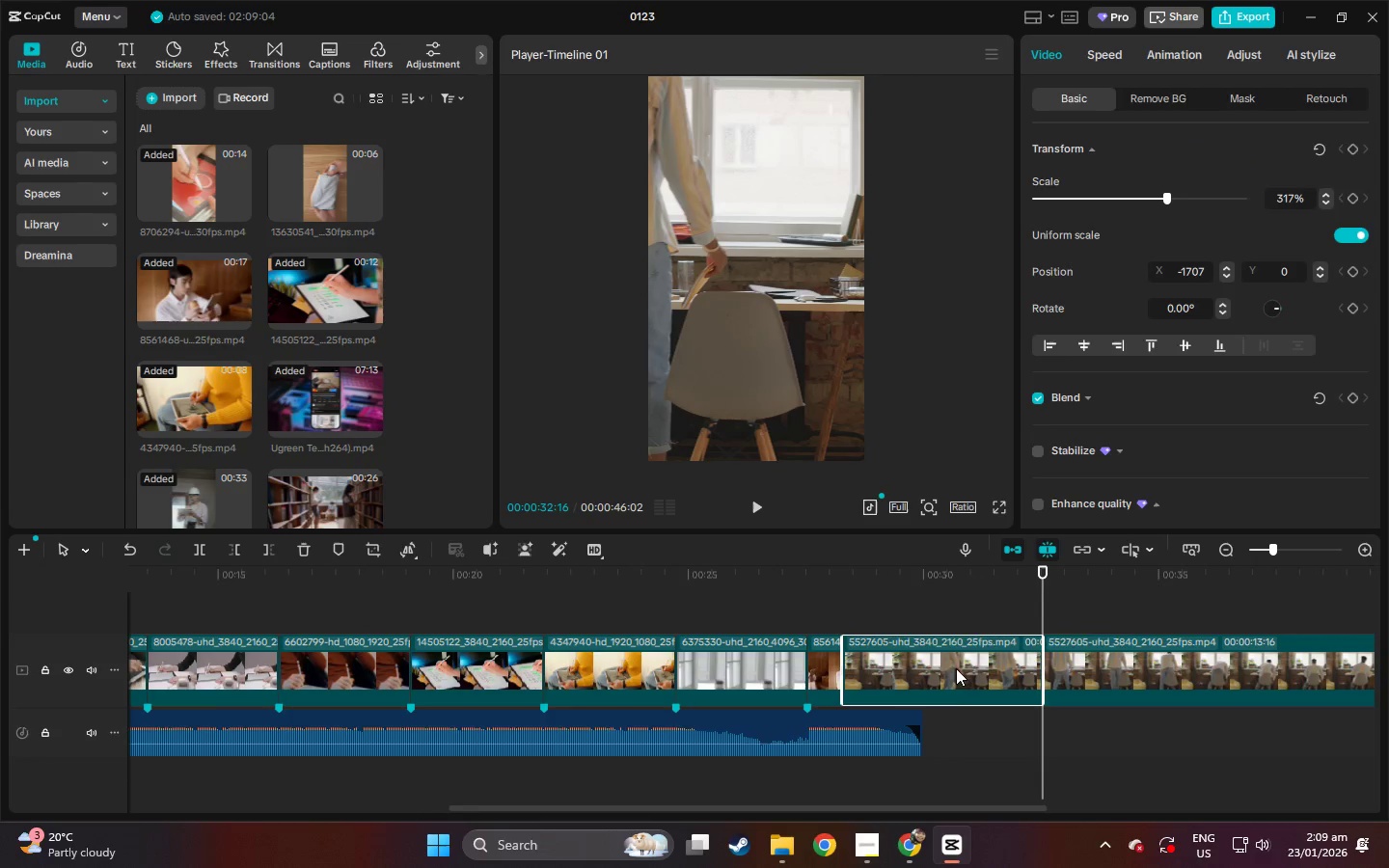 
key(Delete)
 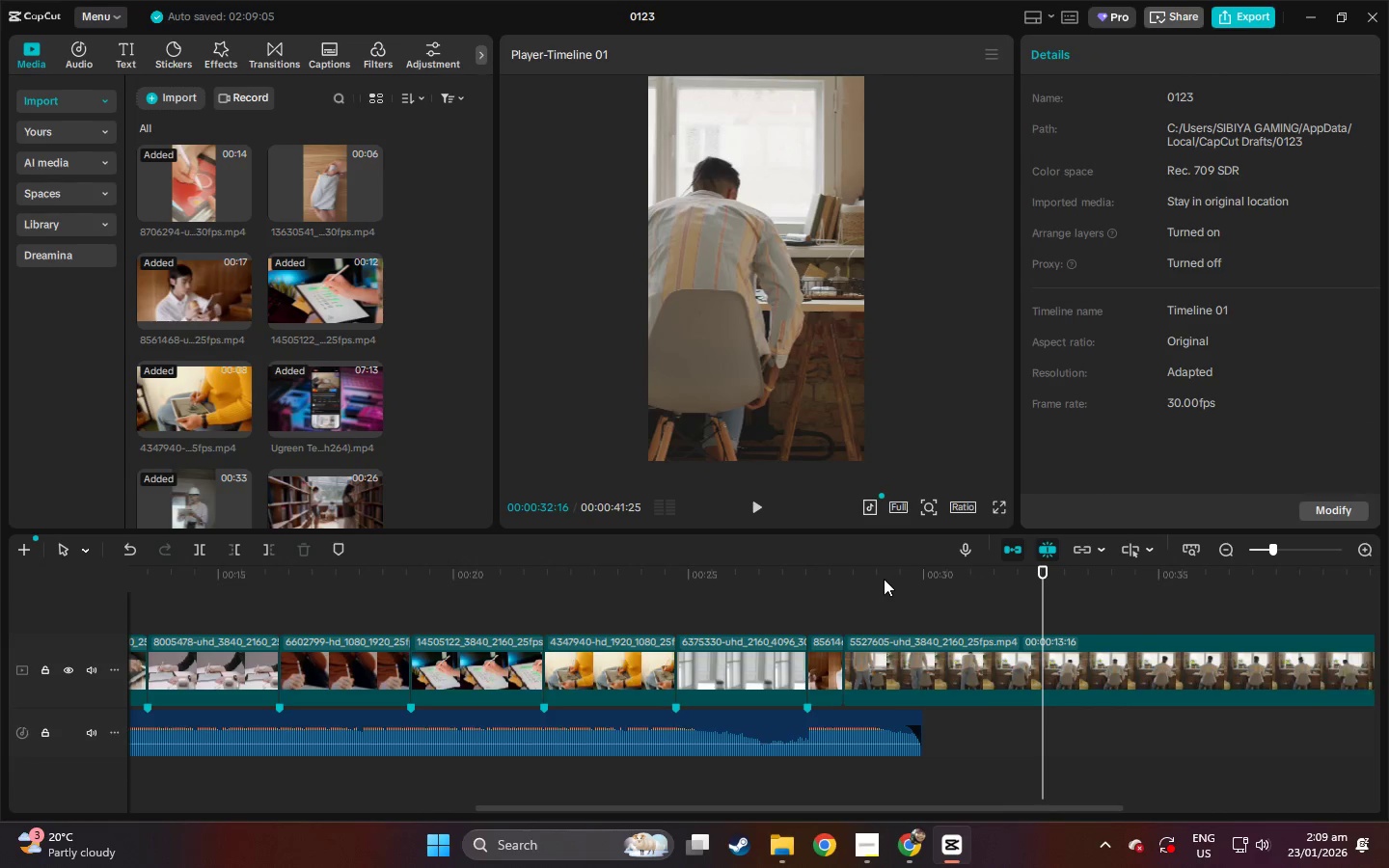 
left_click_drag(start_coordinate=[845, 572], to_coordinate=[923, 583])
 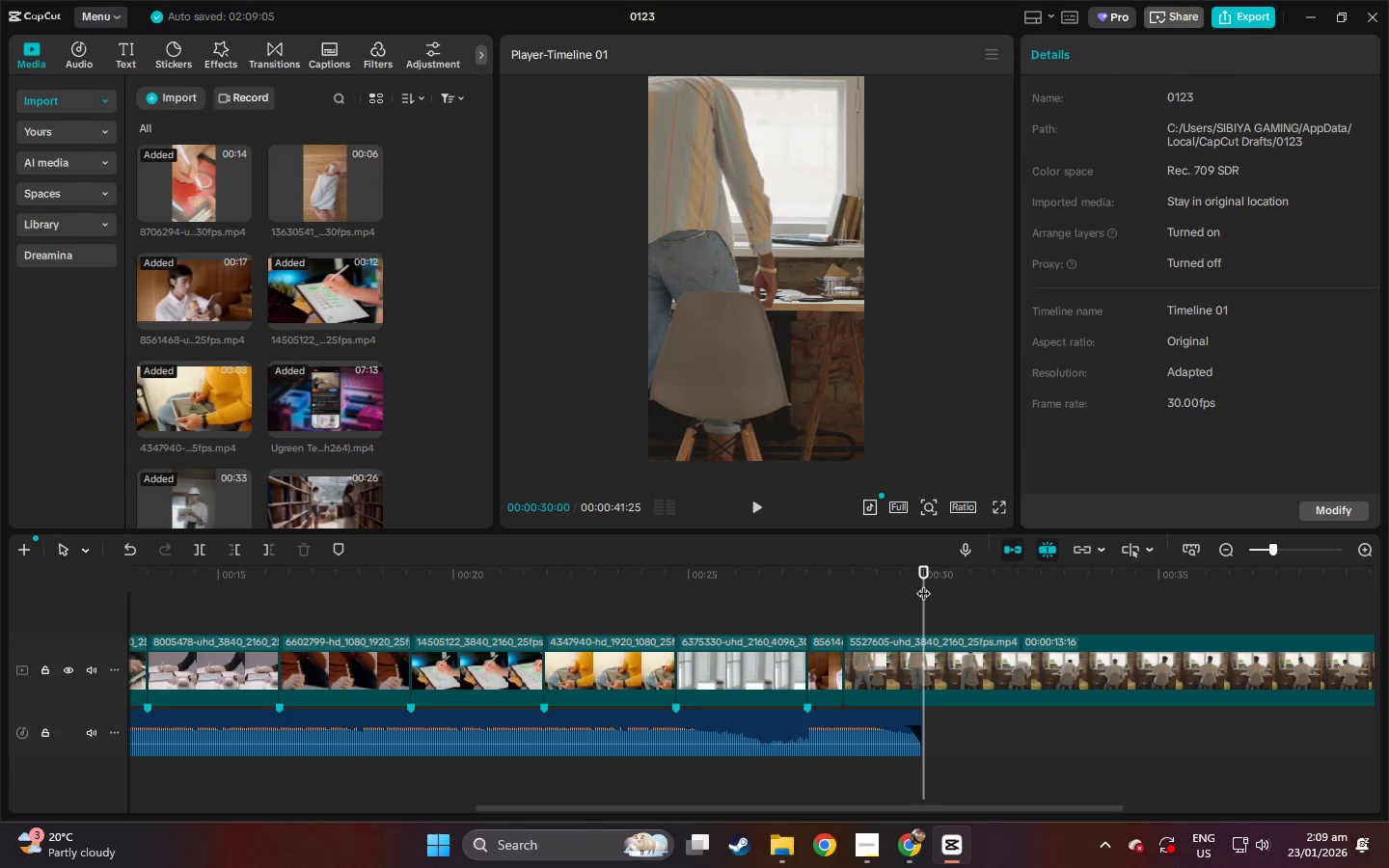 
key(Control+ControlLeft)
 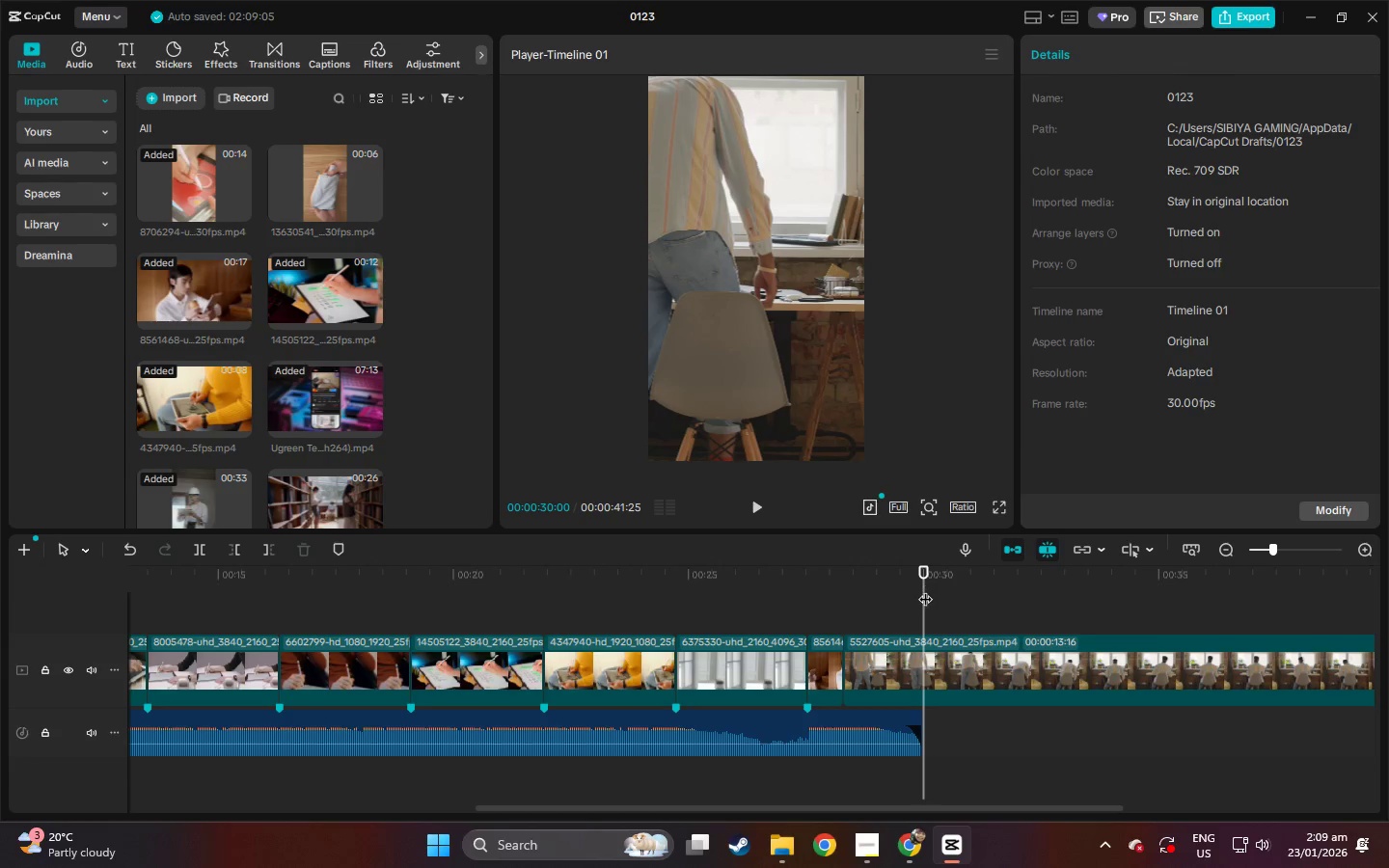 
key(Control+B)
 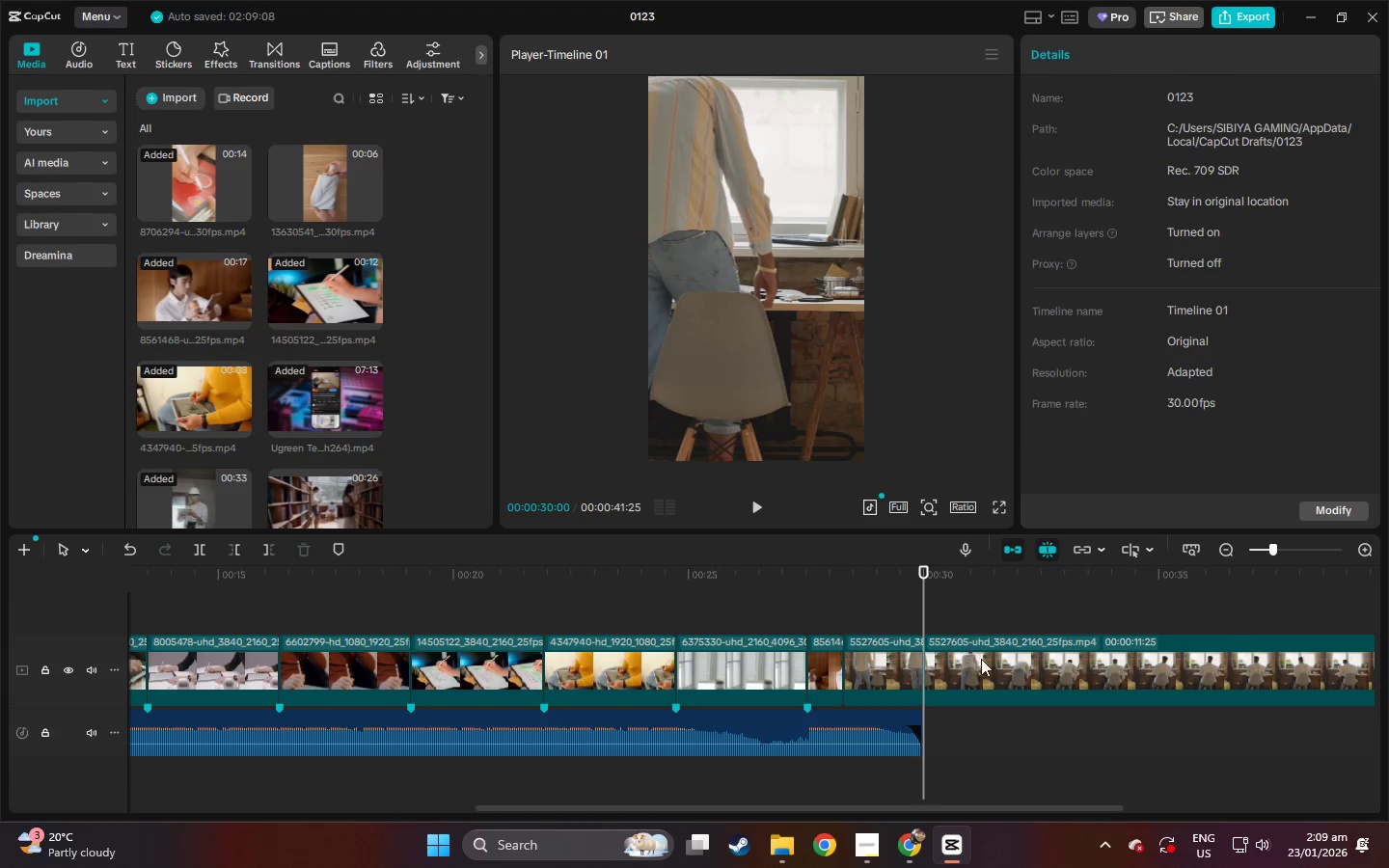 
left_click([981, 659])
 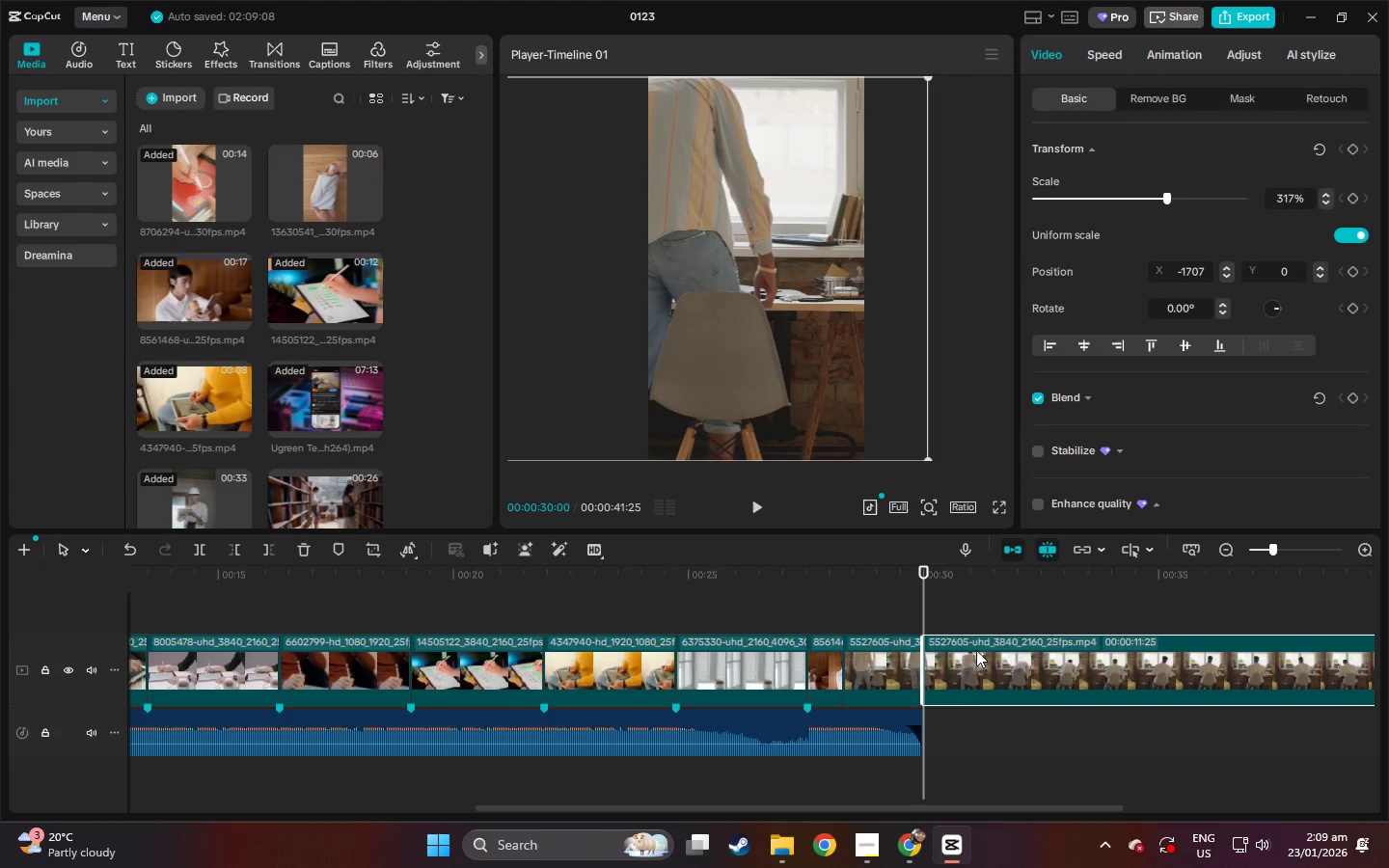 
key(Delete)
 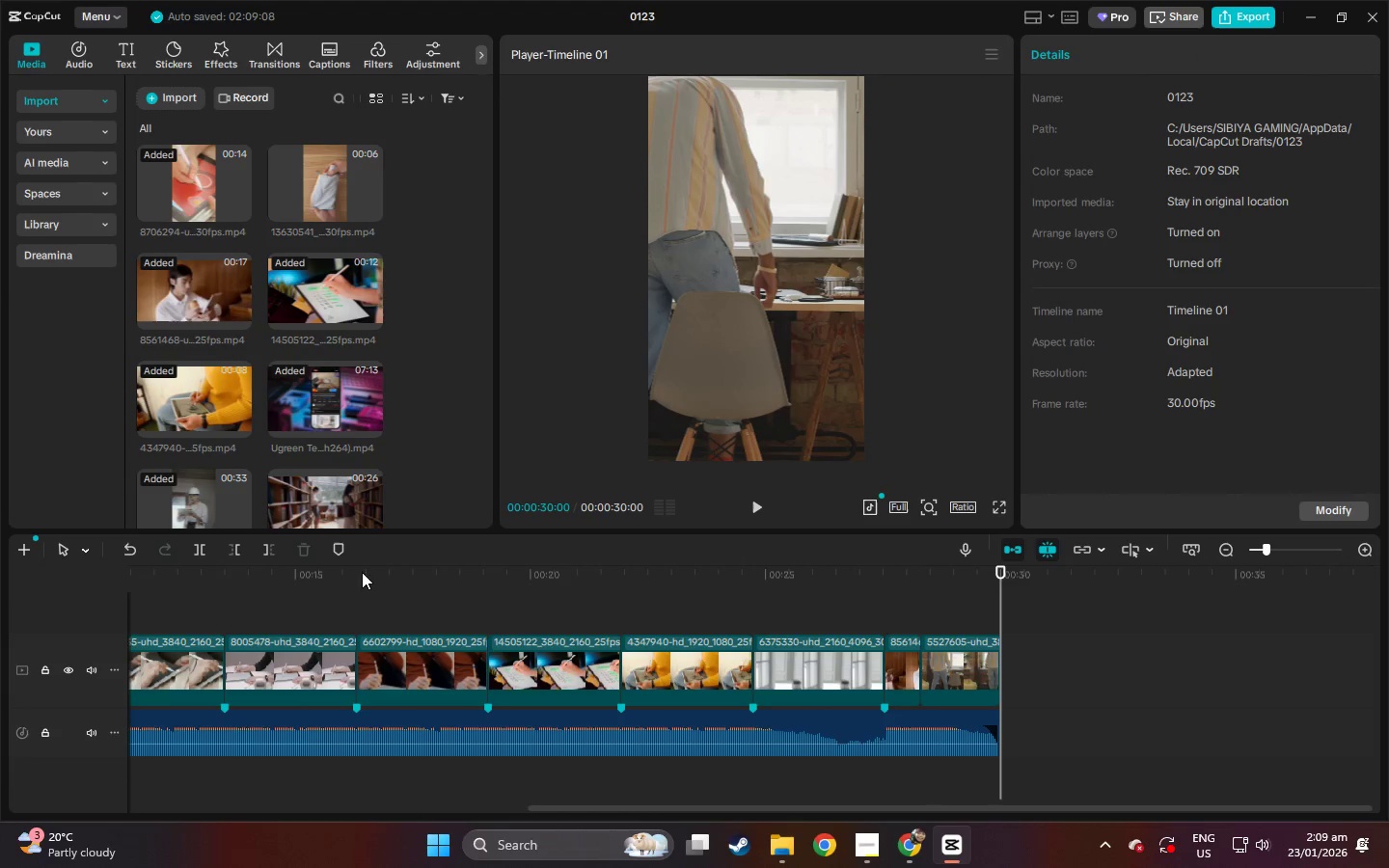 
left_click_drag(start_coordinate=[320, 573], to_coordinate=[0, 600])
 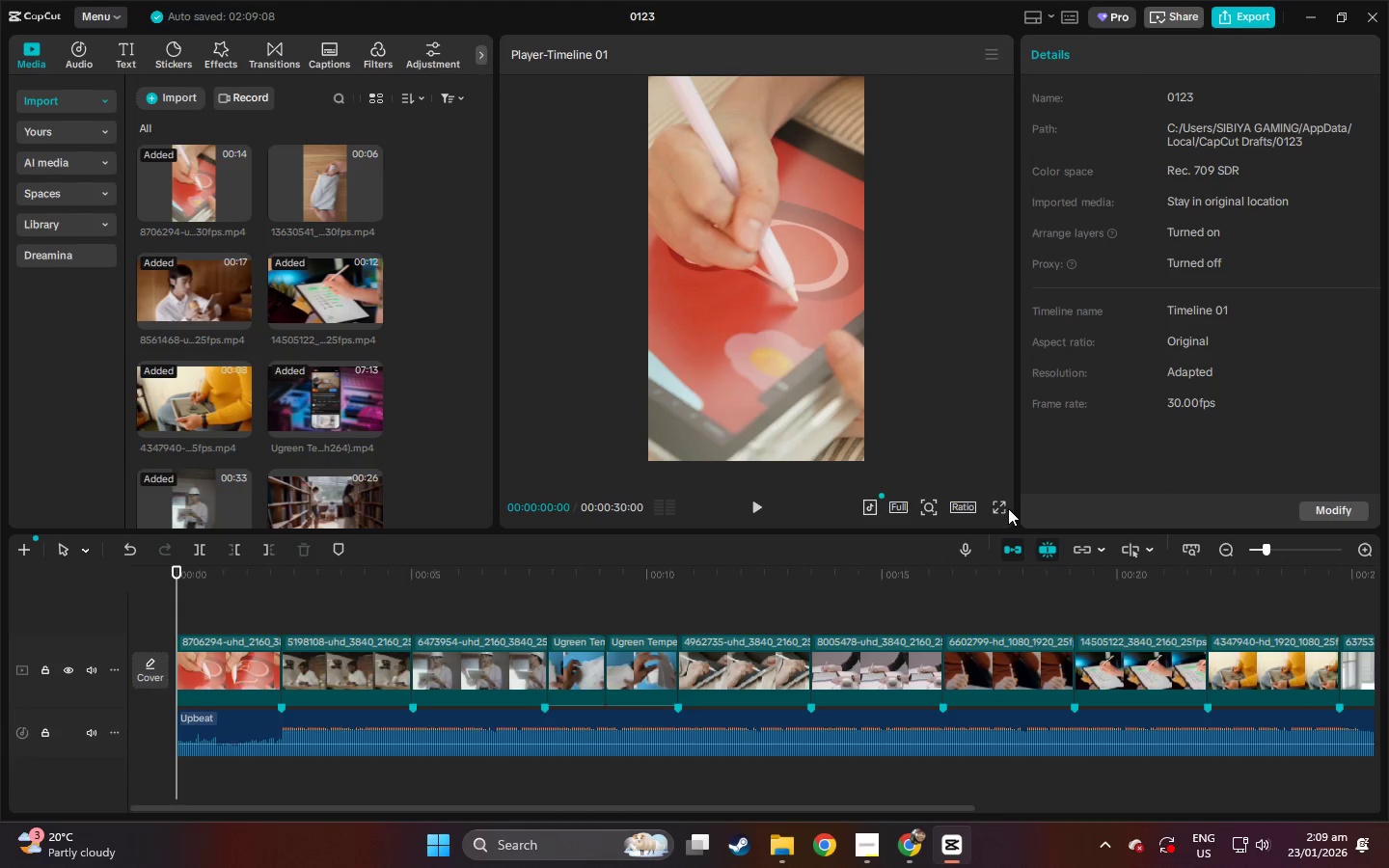 
double_click([998, 506])
 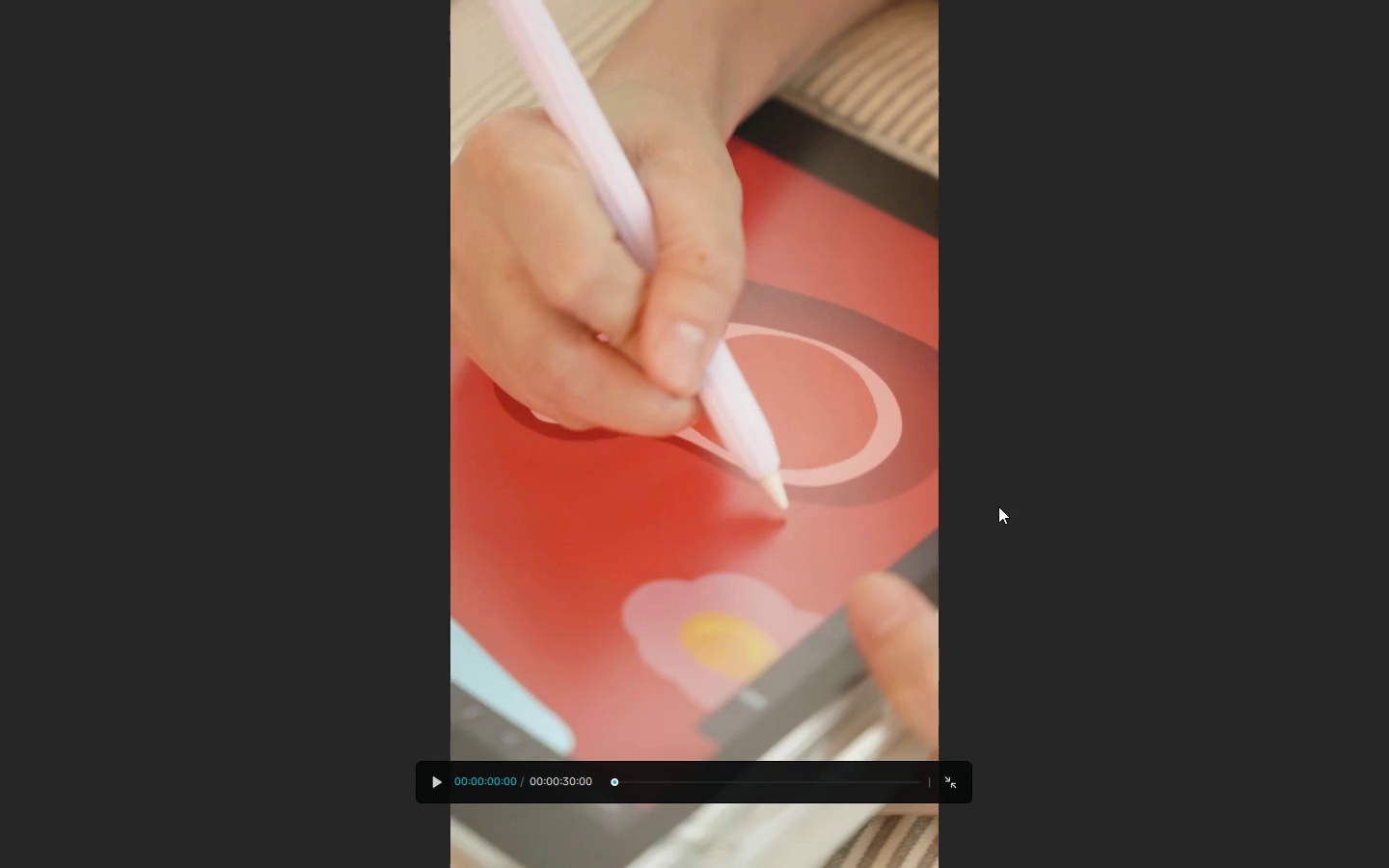 
key(Space)
 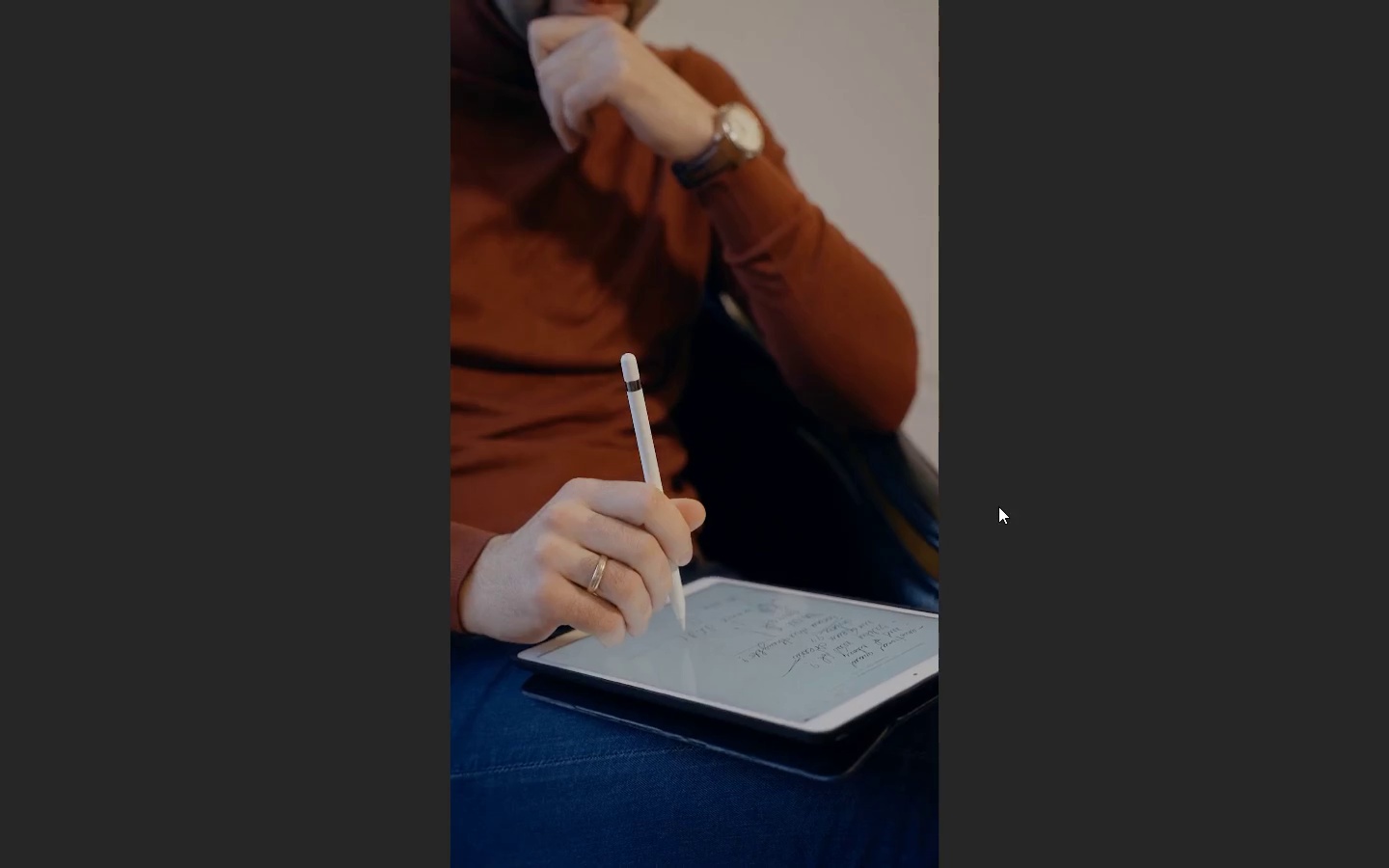 
wait(21.97)
 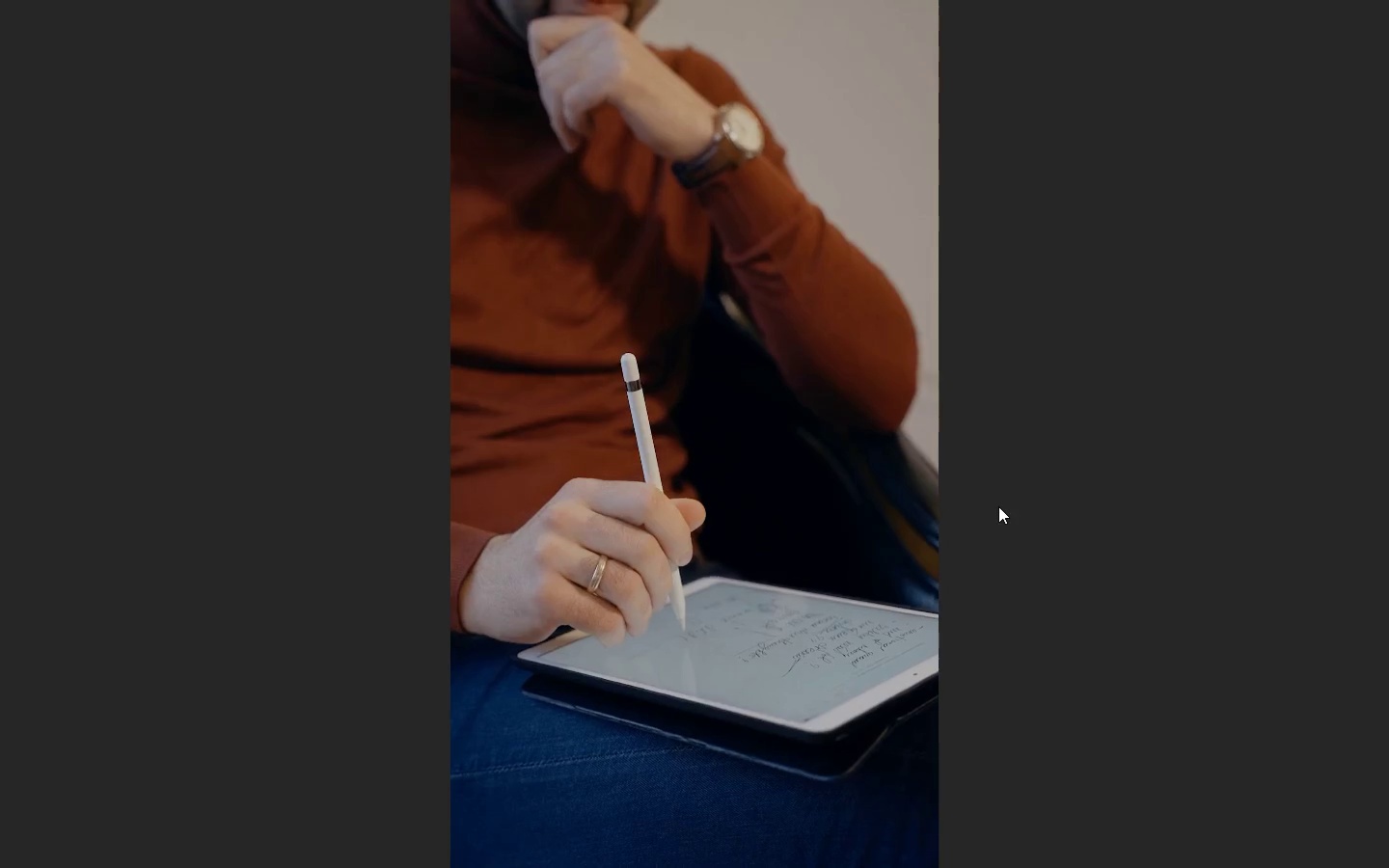 
left_click([805, 460])
 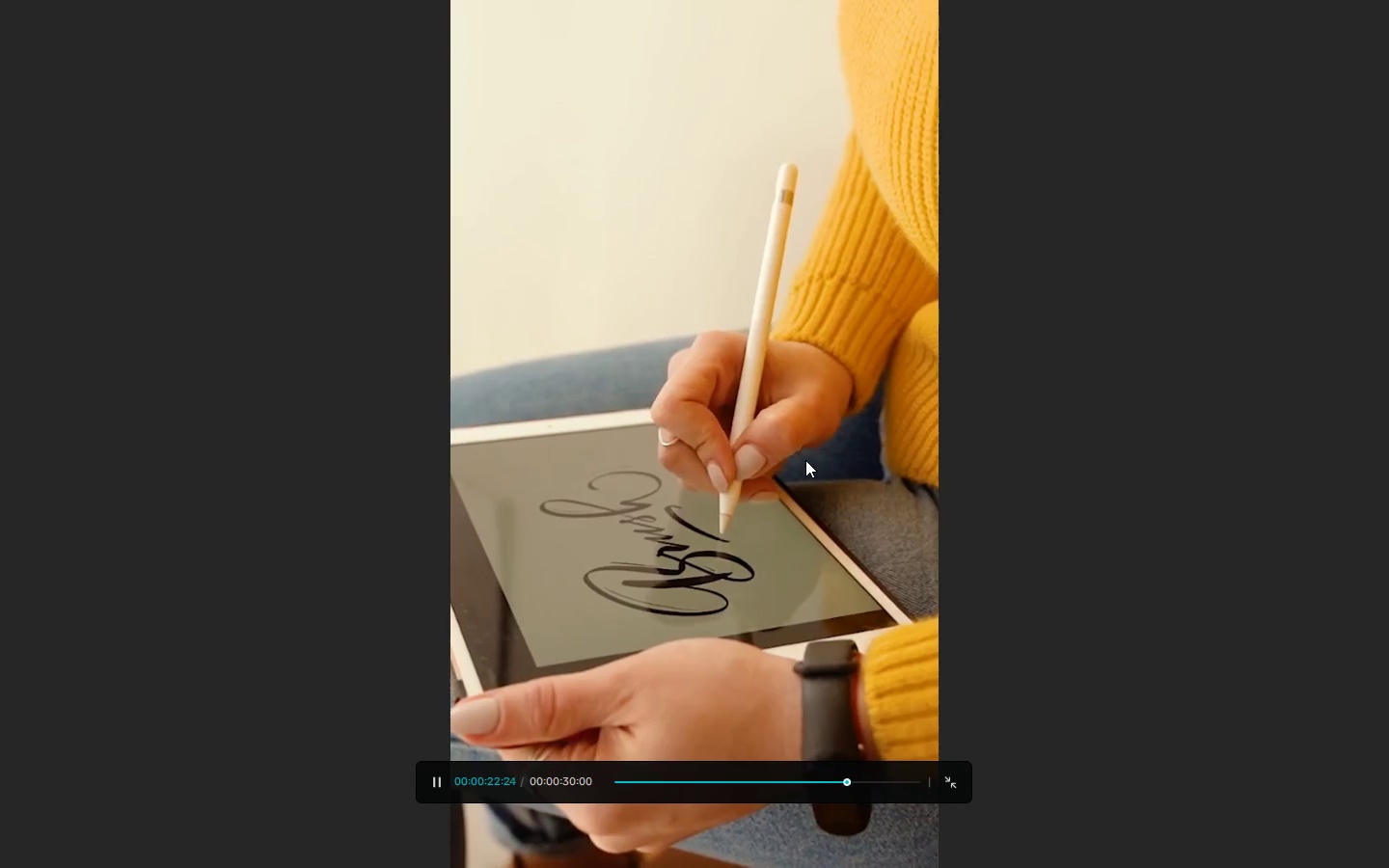 
key(Escape)
 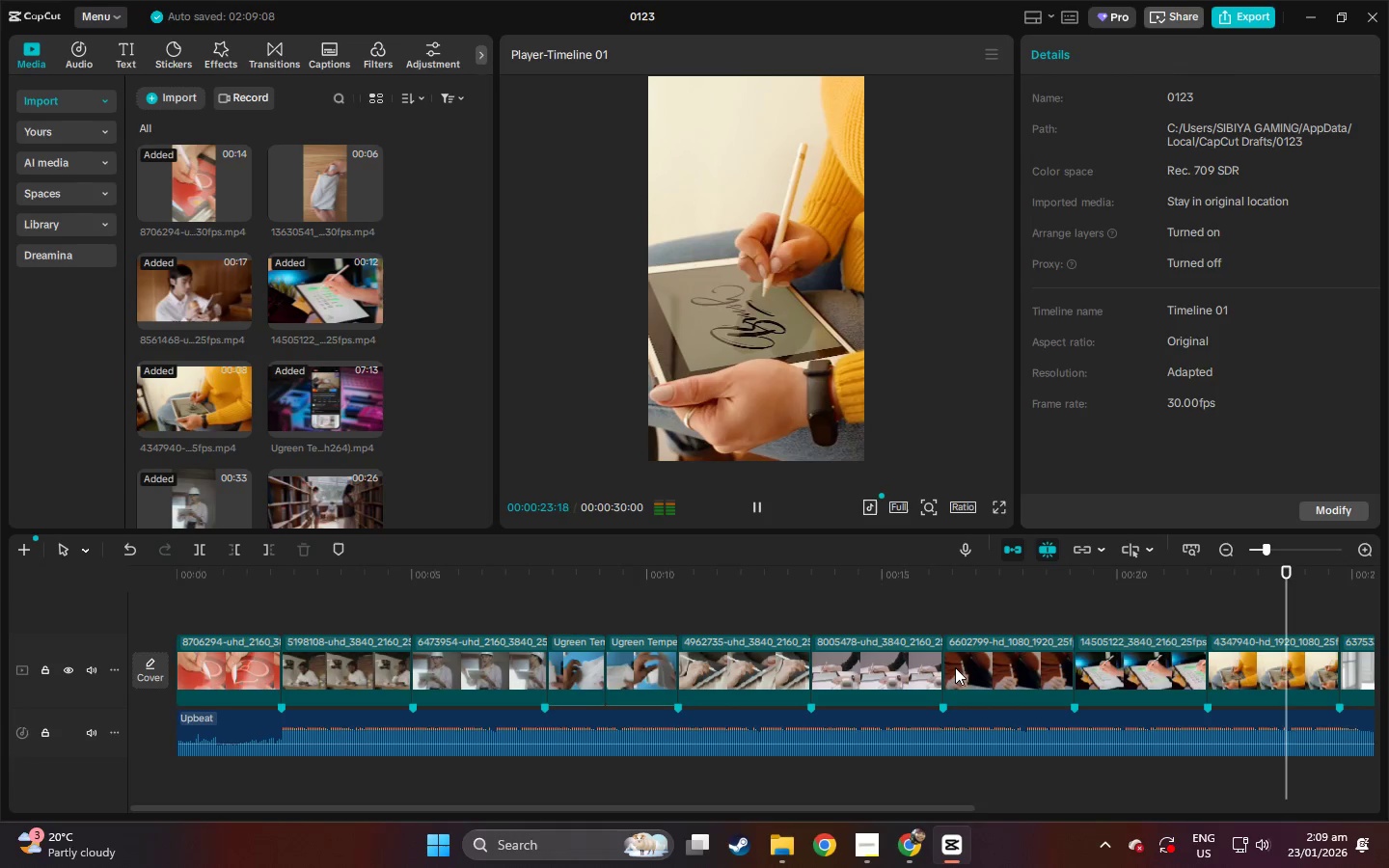 
key(Space)
 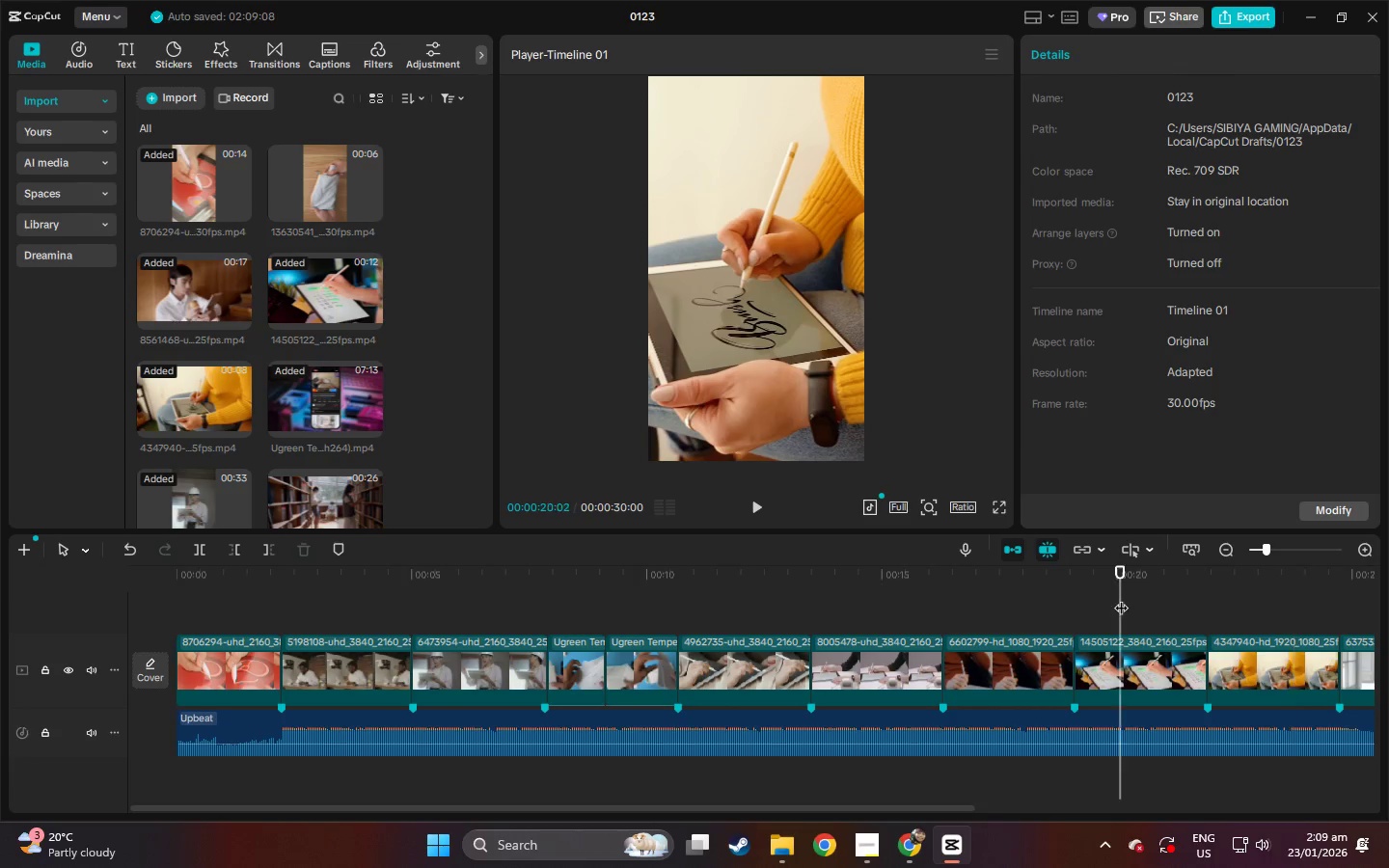 
double_click([1124, 586])
 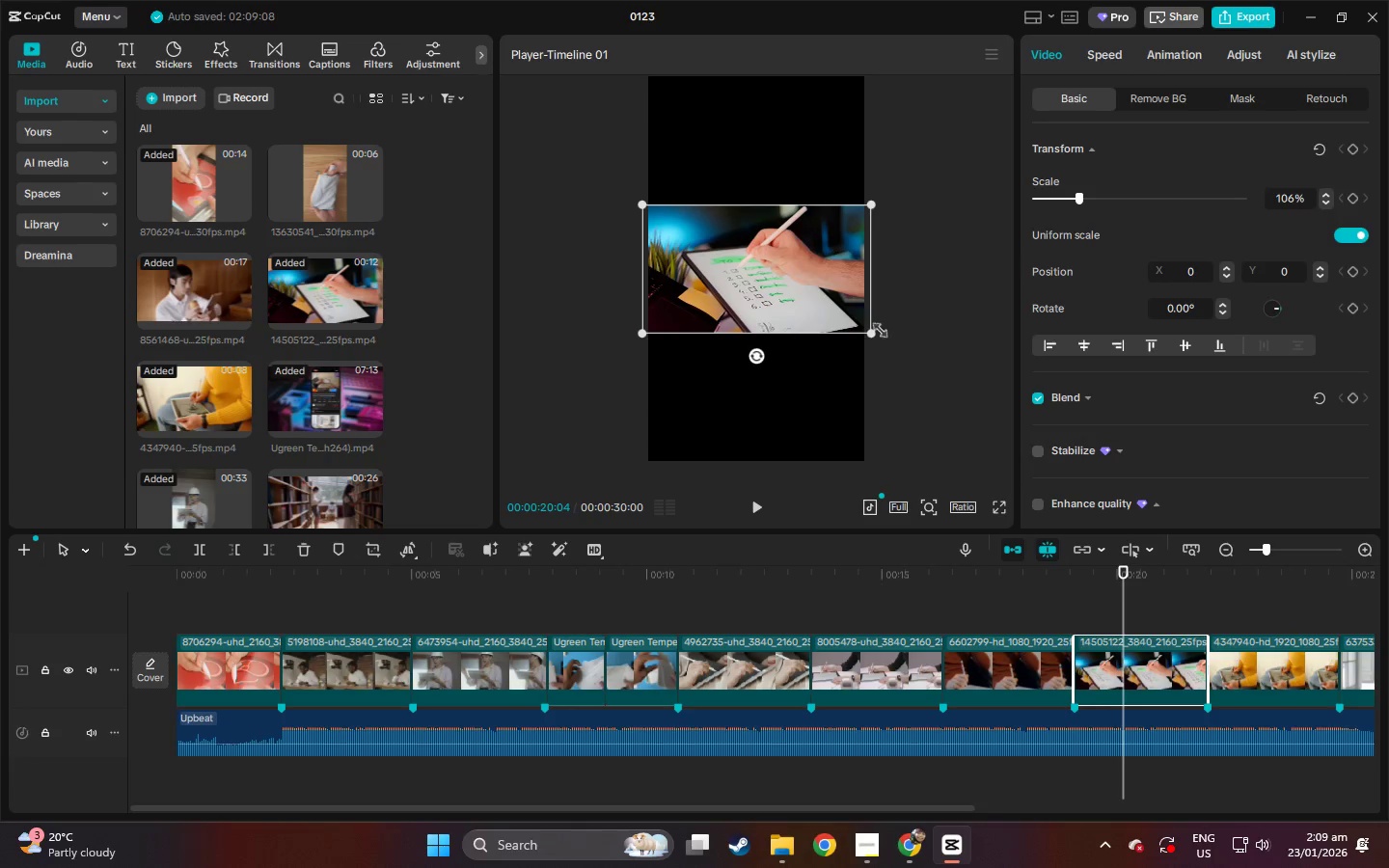 
left_click_drag(start_coordinate=[868, 336], to_coordinate=[1162, 597])
 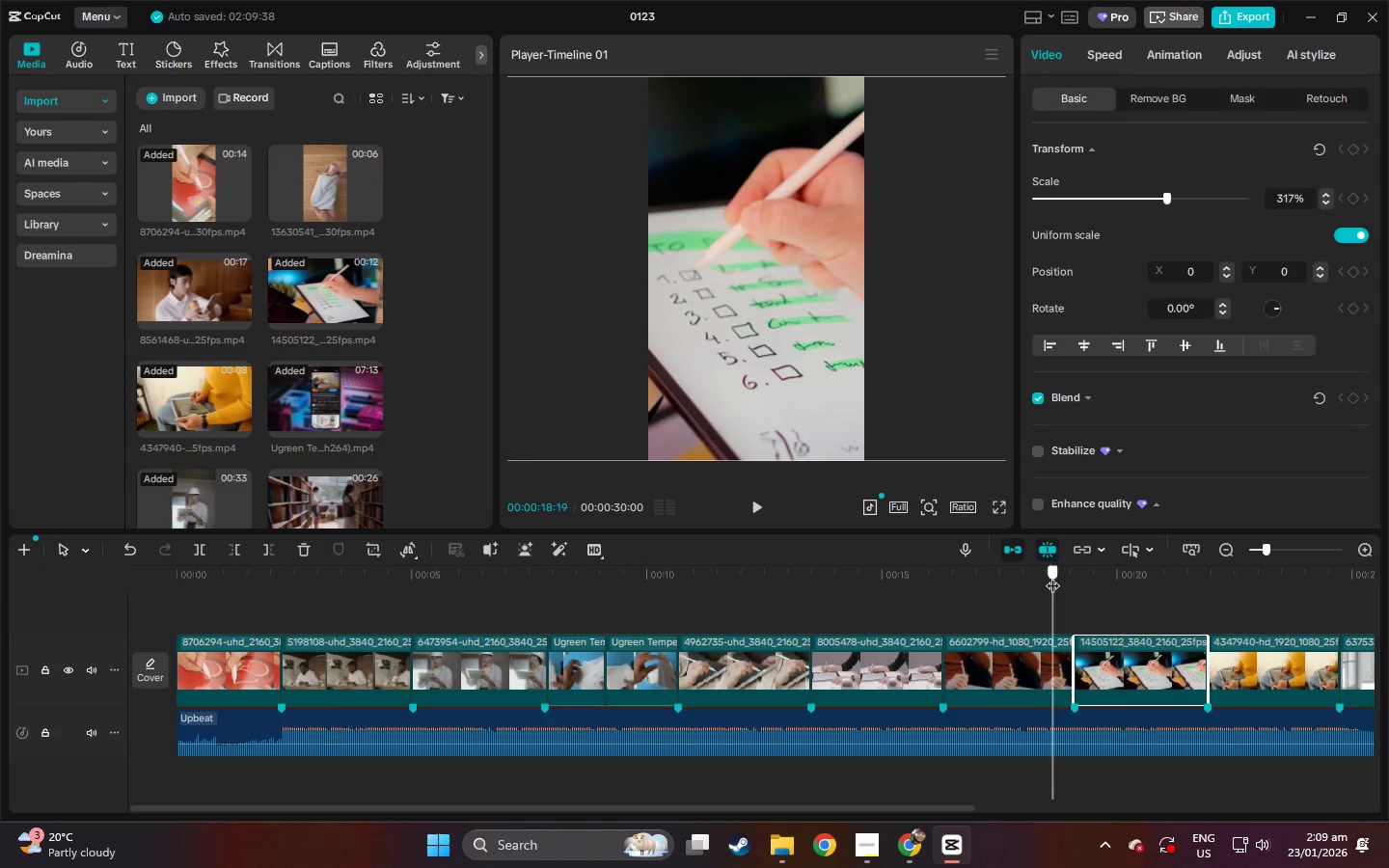 
key(Space)
 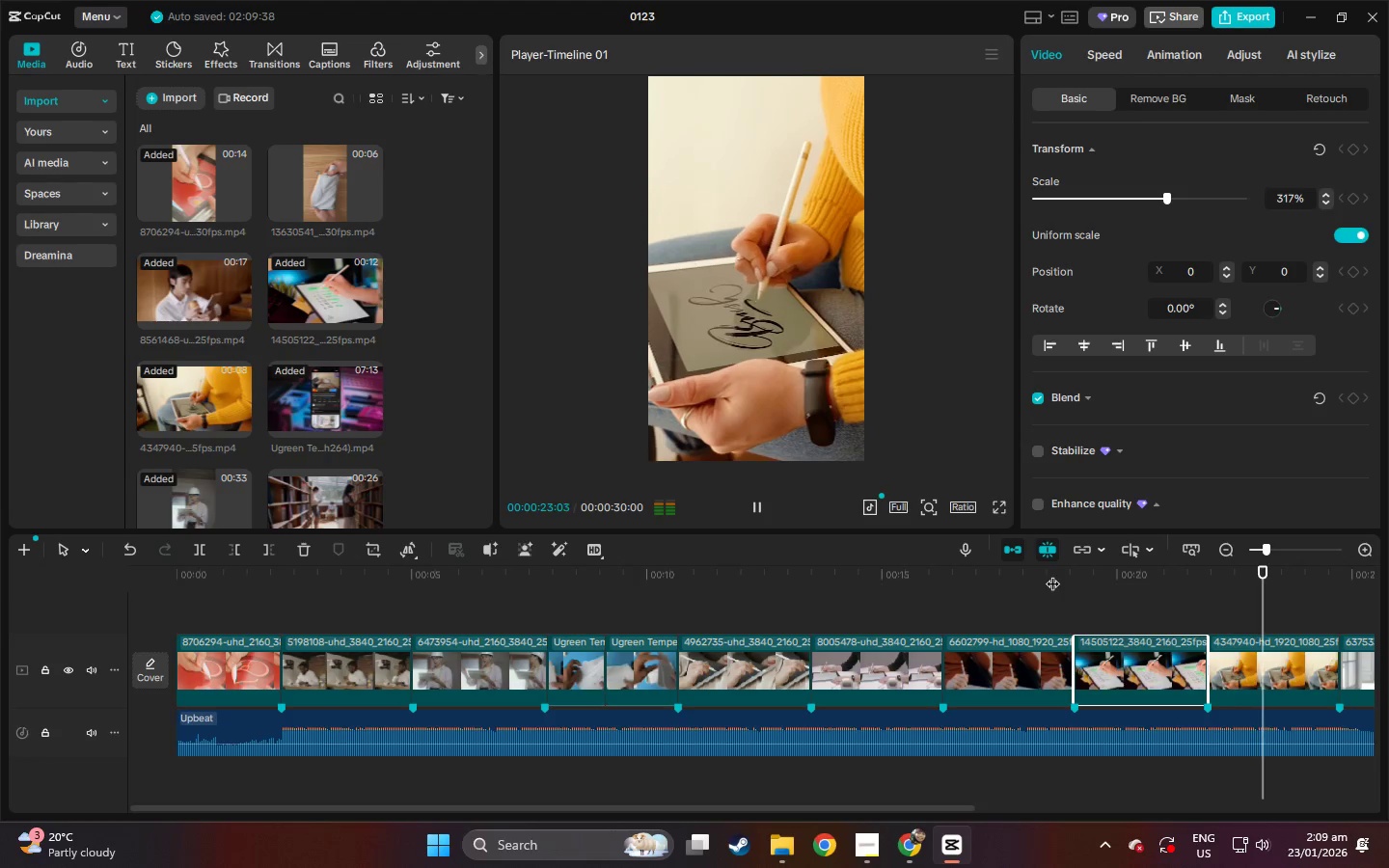 
wait(6.11)
 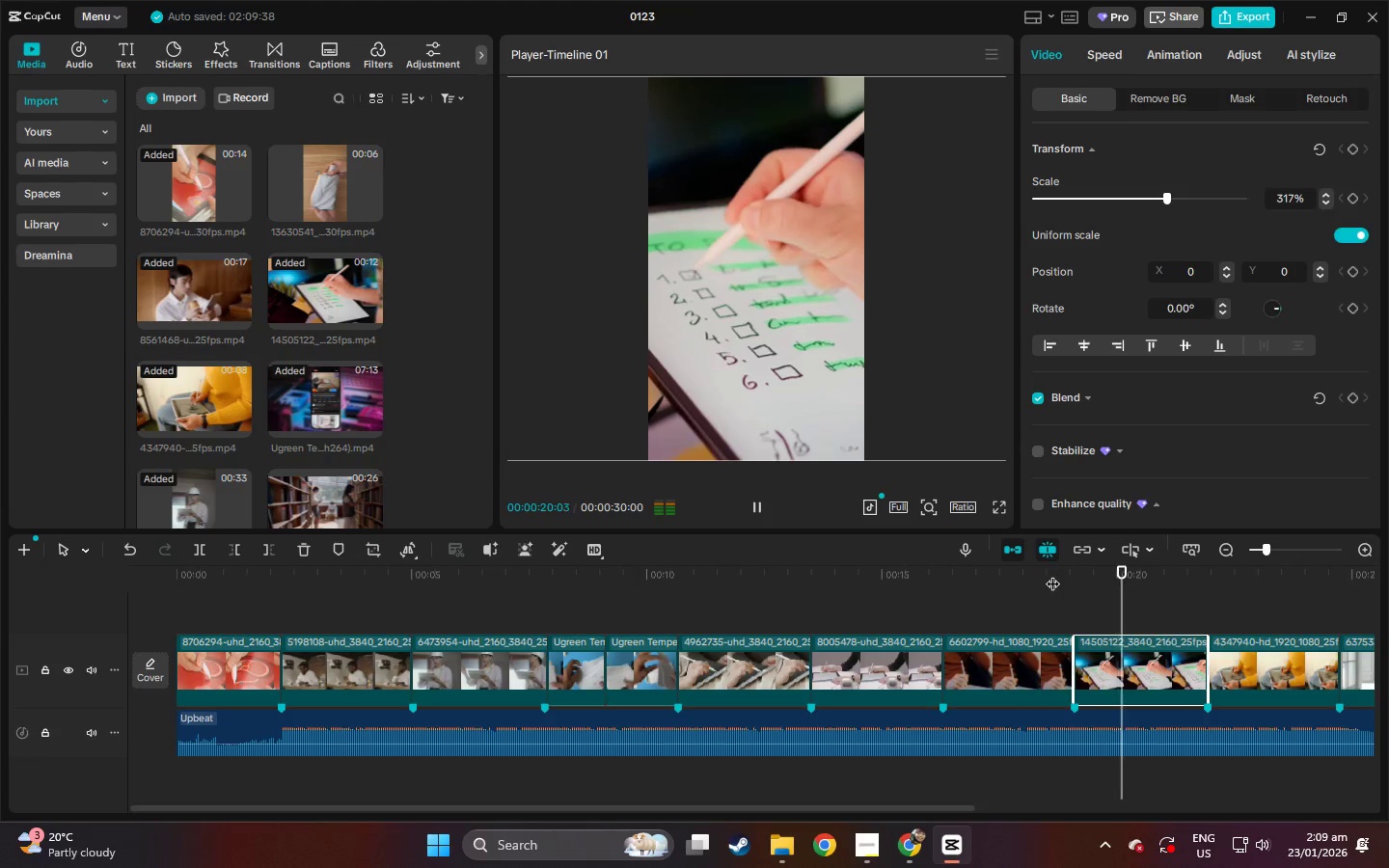 
key(Space)
 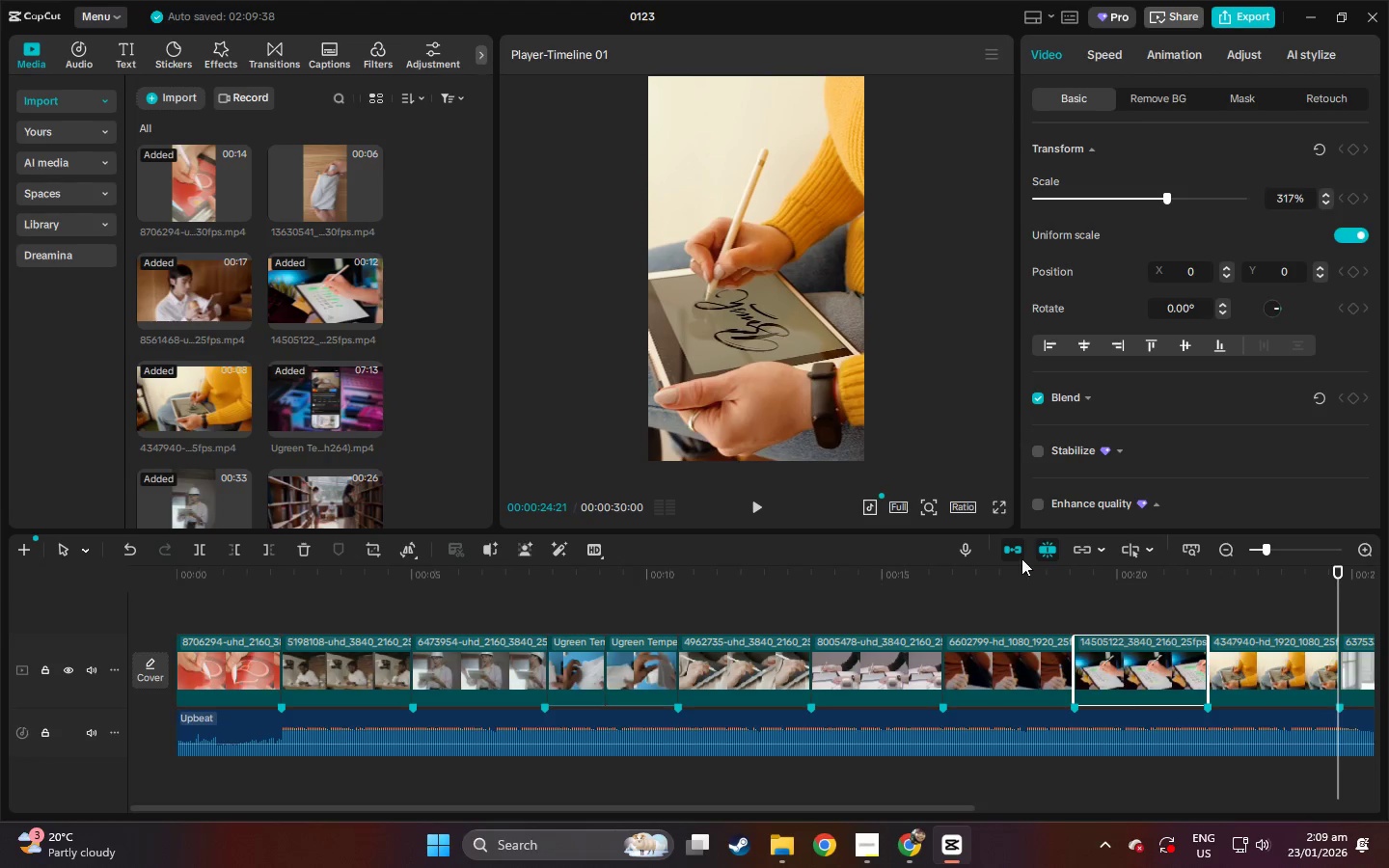 
left_click_drag(start_coordinate=[201, 583], to_coordinate=[126, 577])
 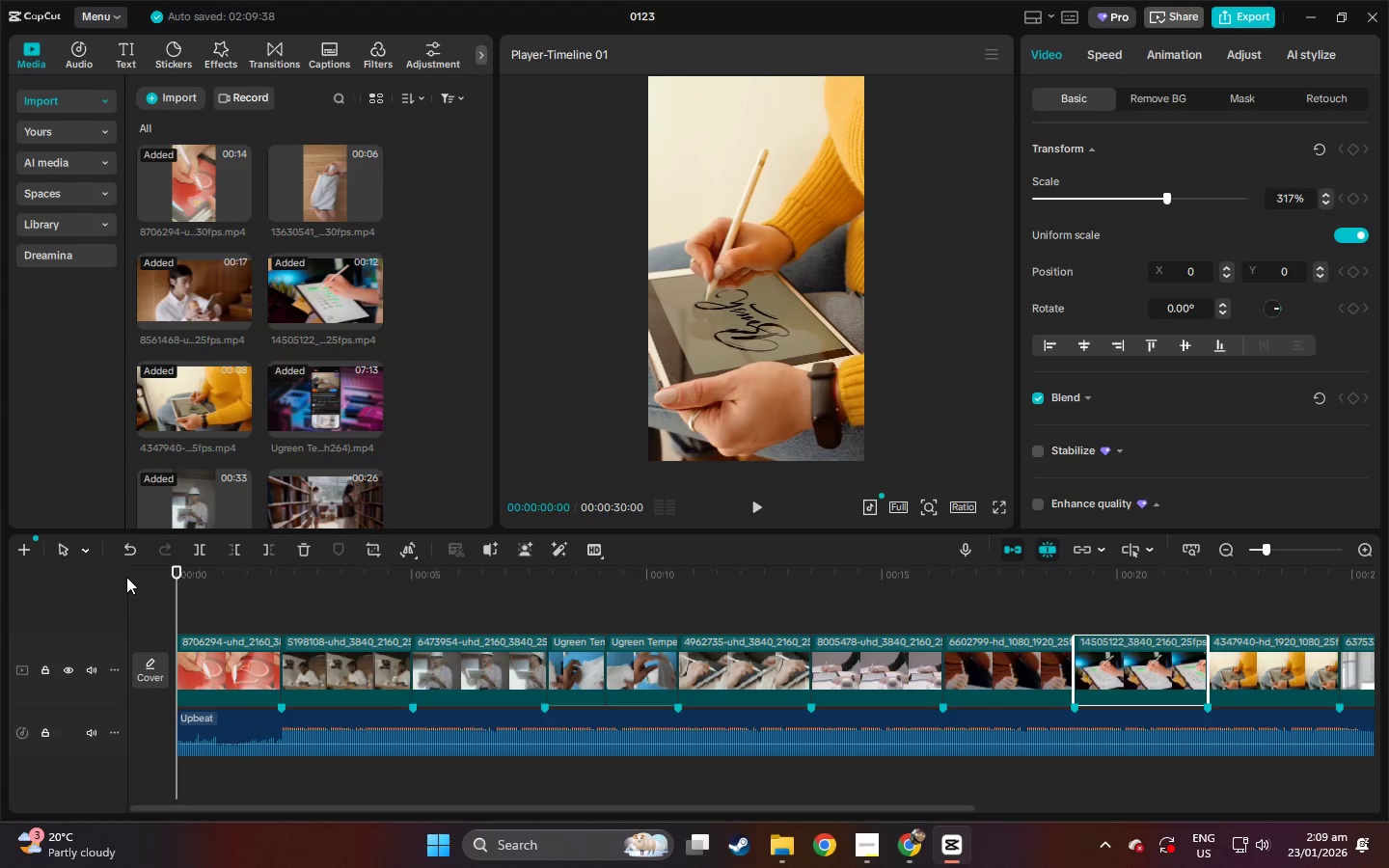 
key(Space)
 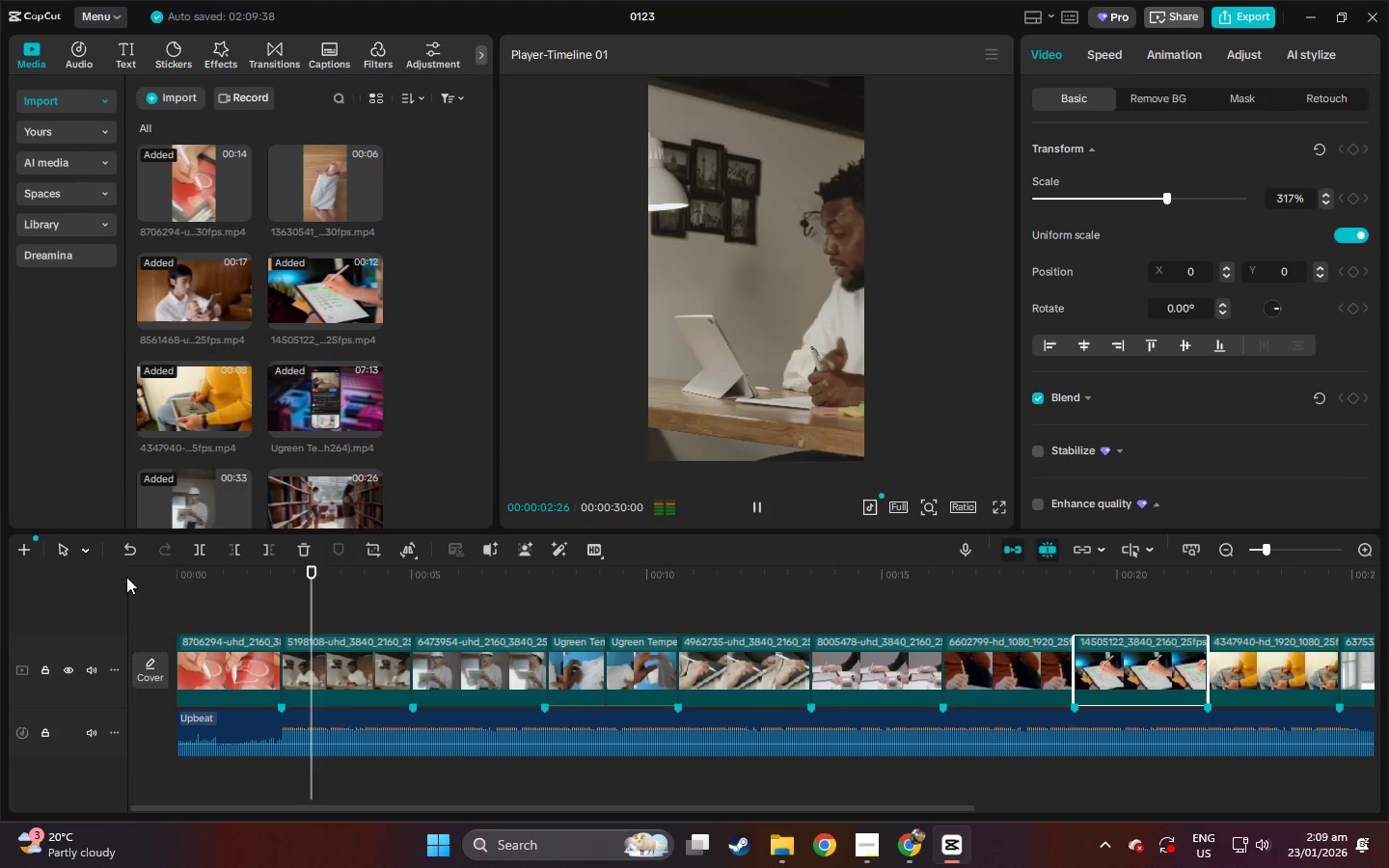 
key(Space)
 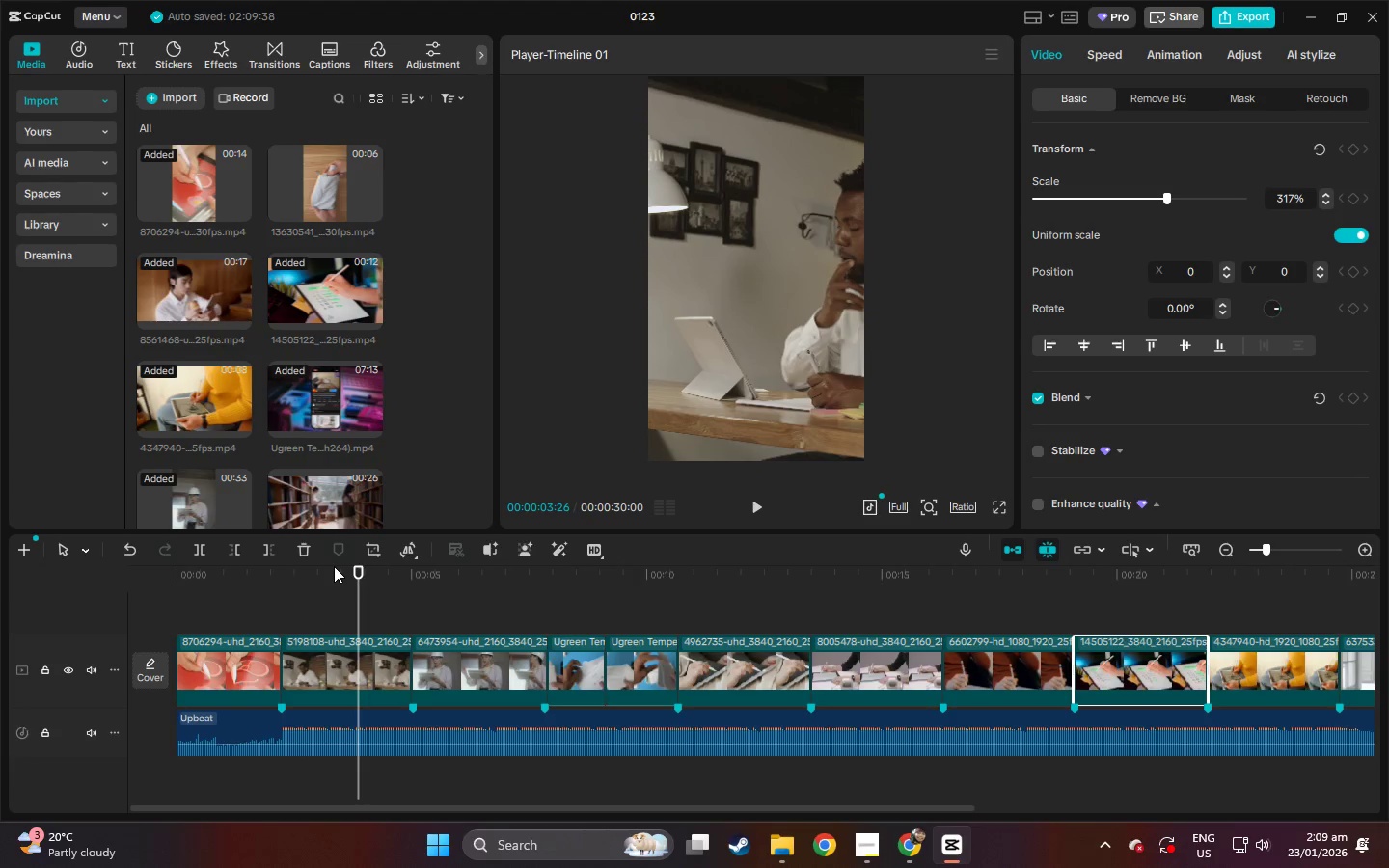 
key(Space)
 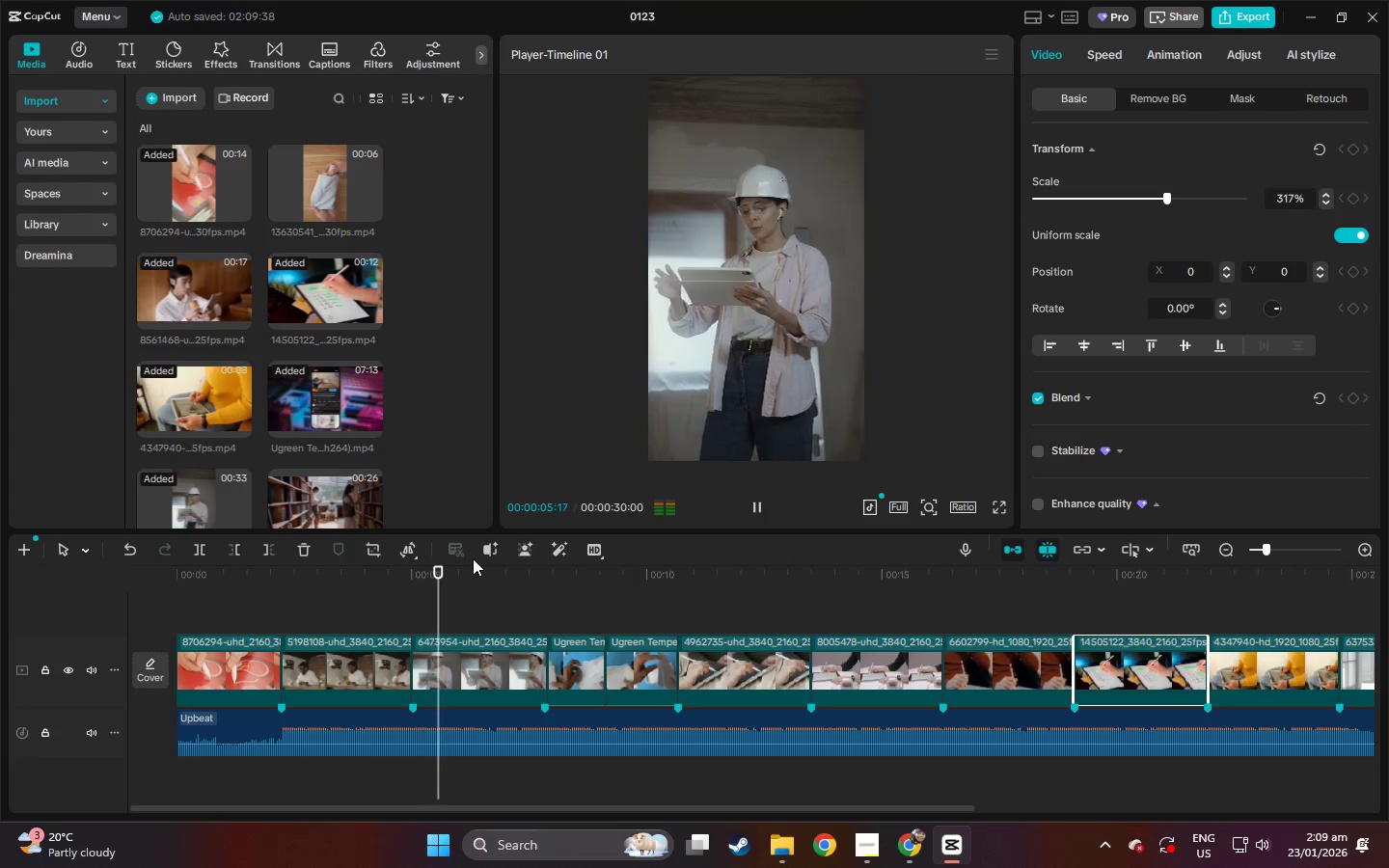 
key(Space)
 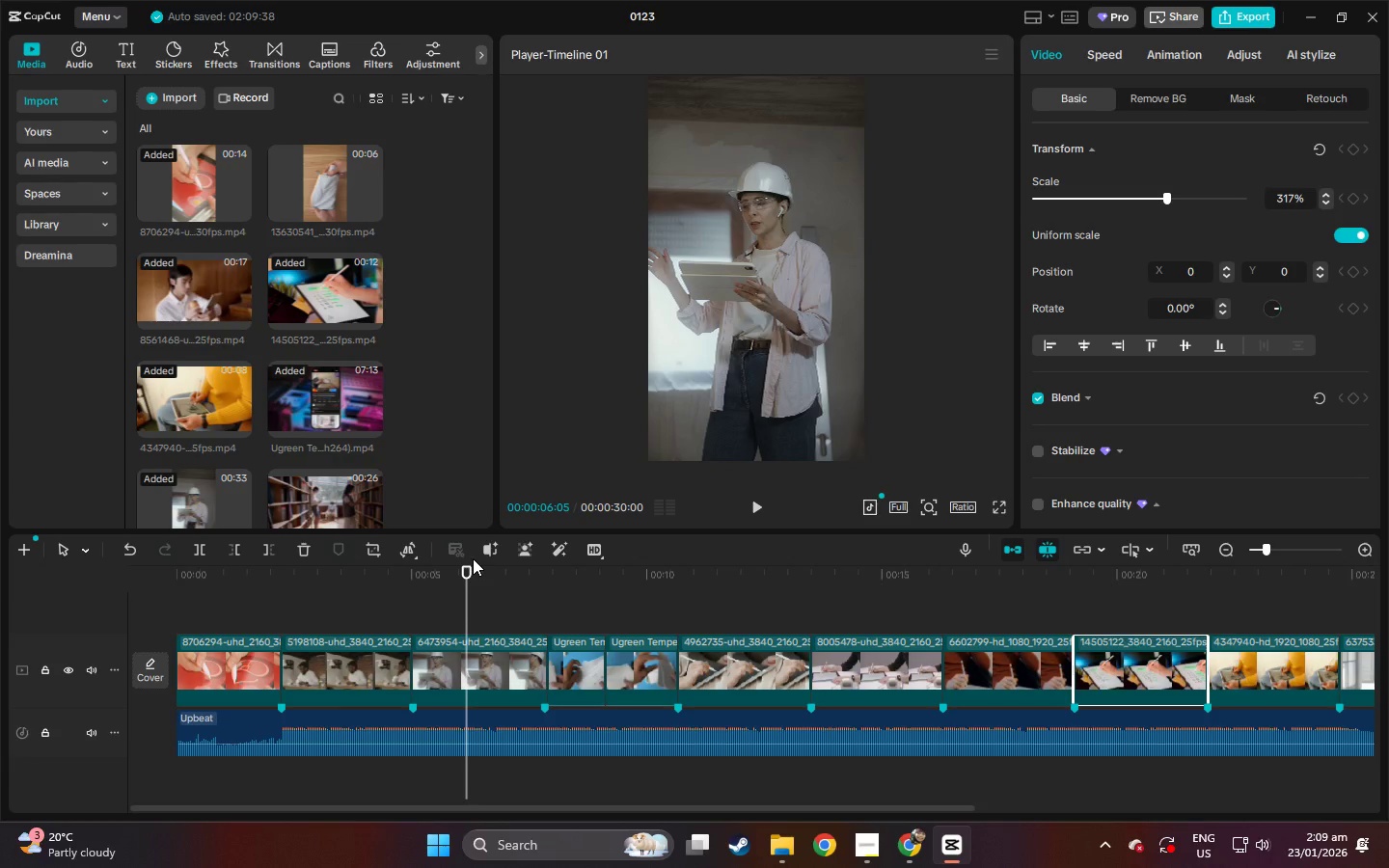 
key(Space)
 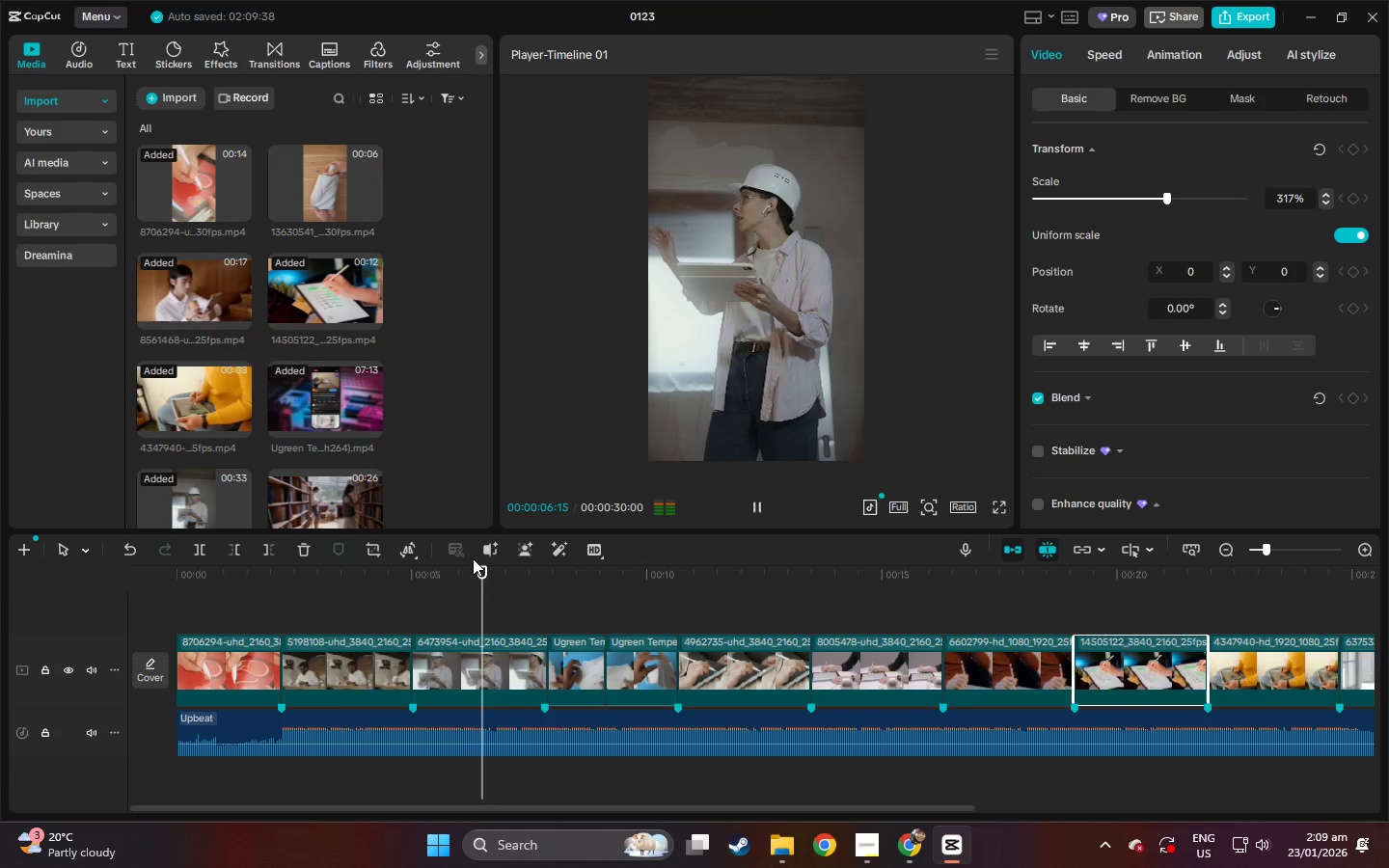 
key(Space)
 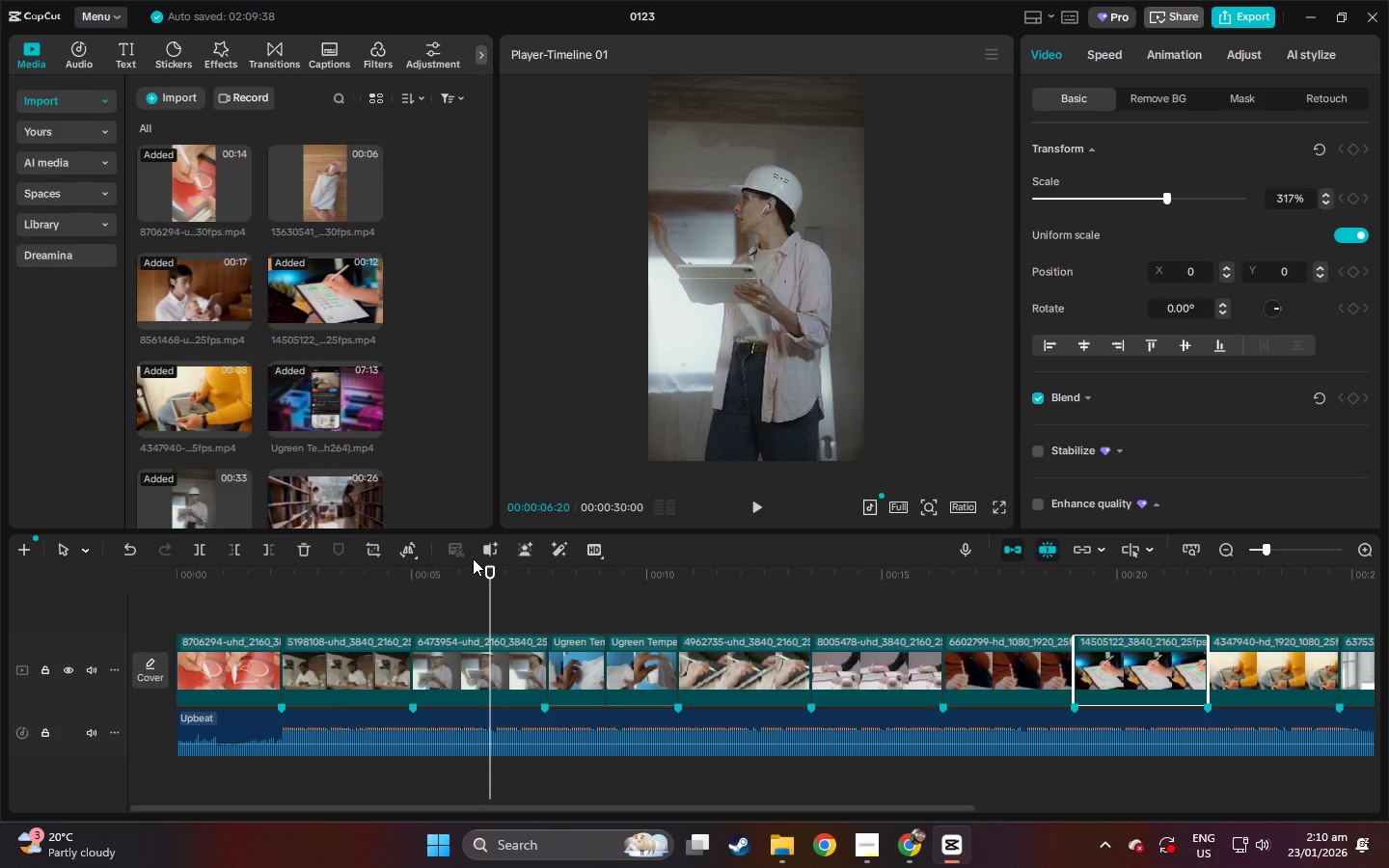 
wait(24.11)
 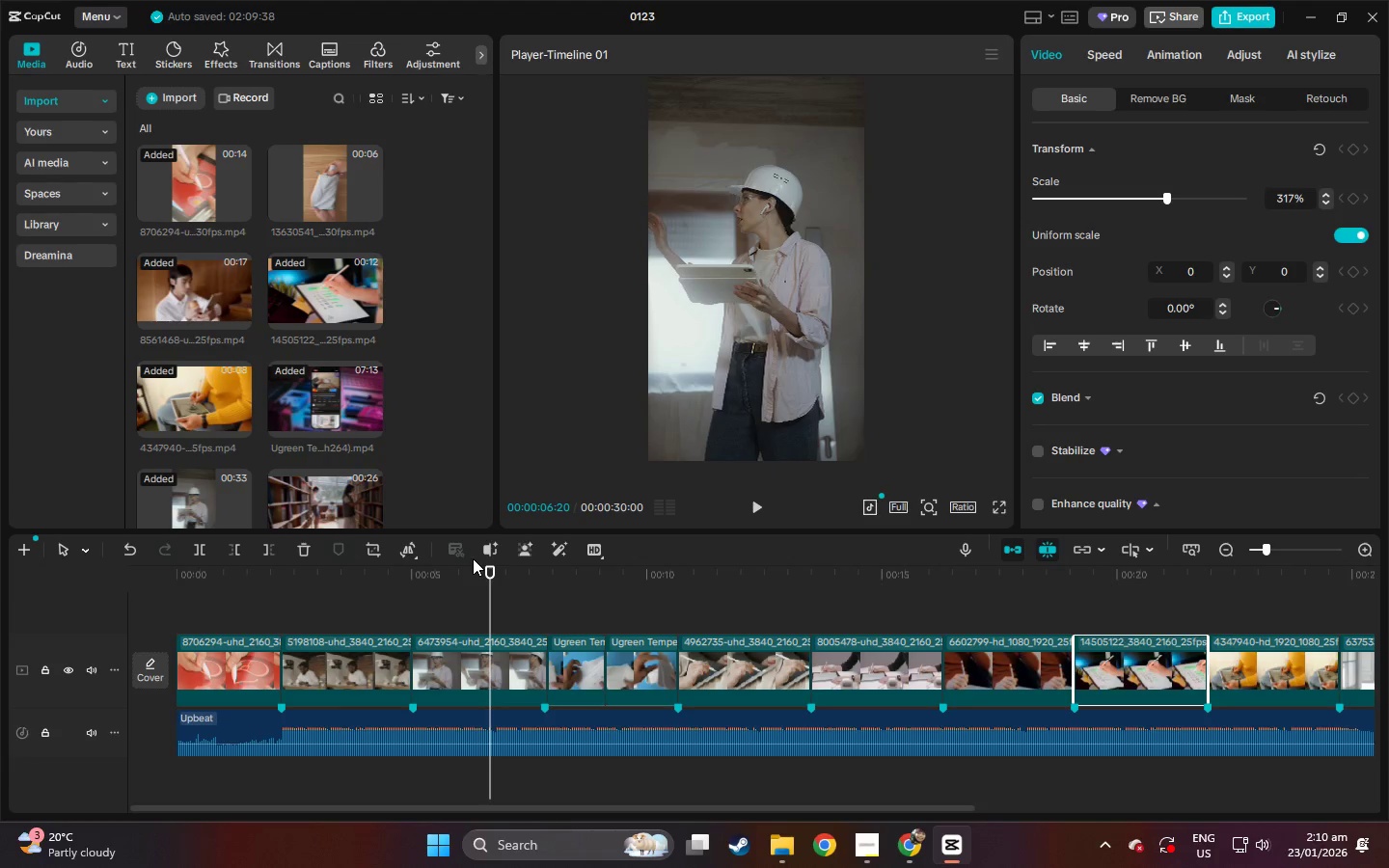 
left_click_drag(start_coordinate=[226, 557], to_coordinate=[145, 582])
 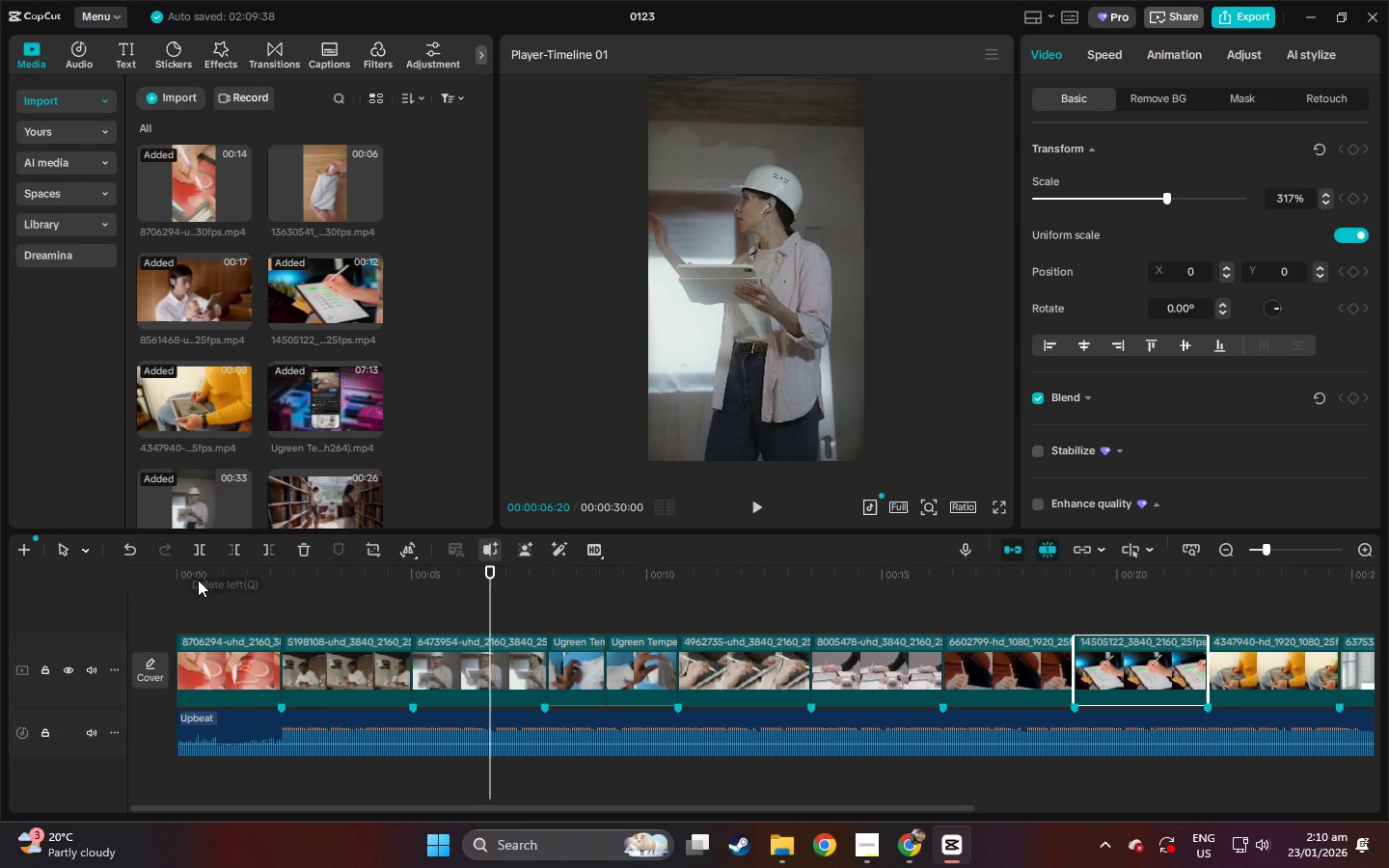 
left_click_drag(start_coordinate=[198, 580], to_coordinate=[147, 581])
 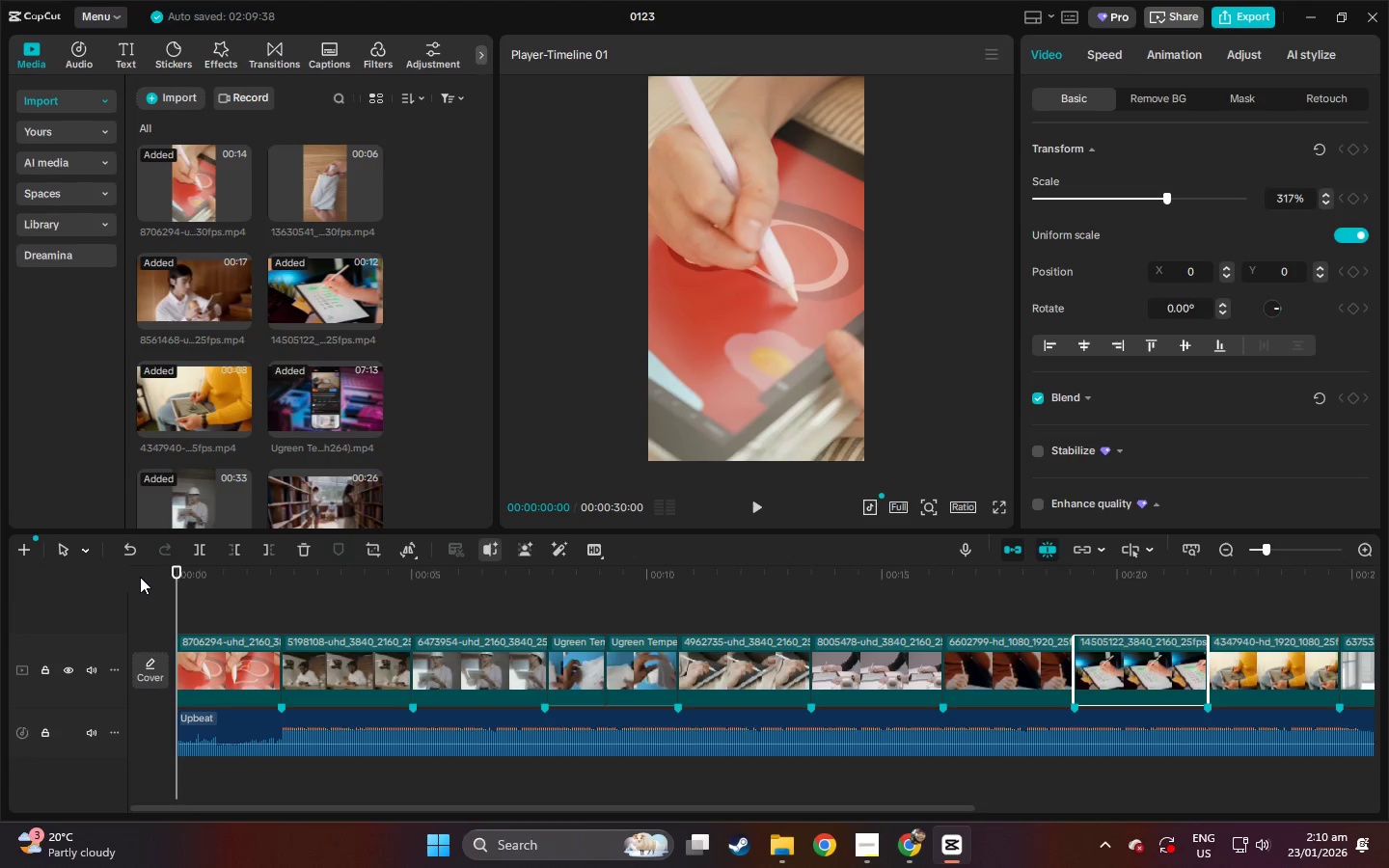 
key(Space)
 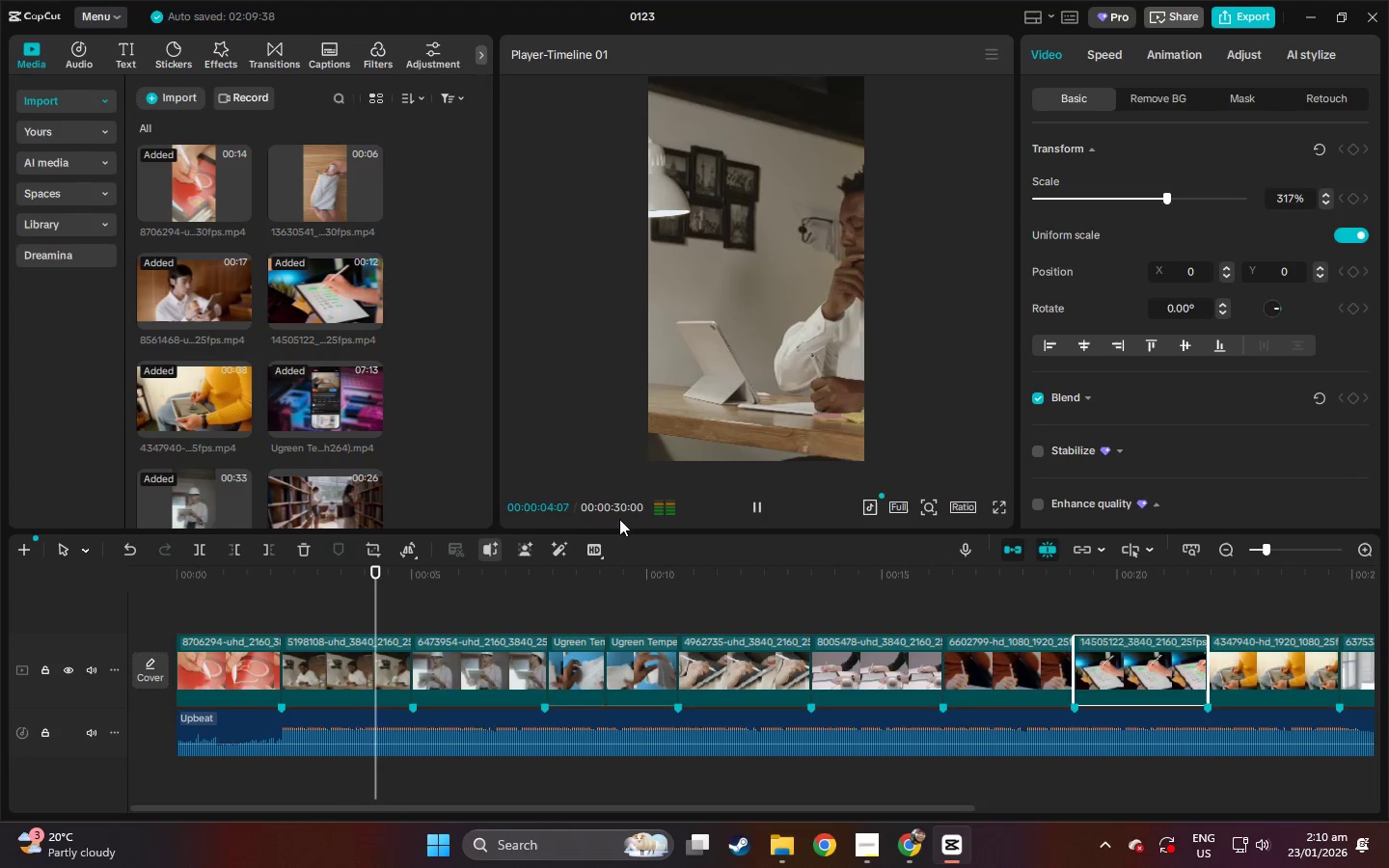 
wait(9.33)
 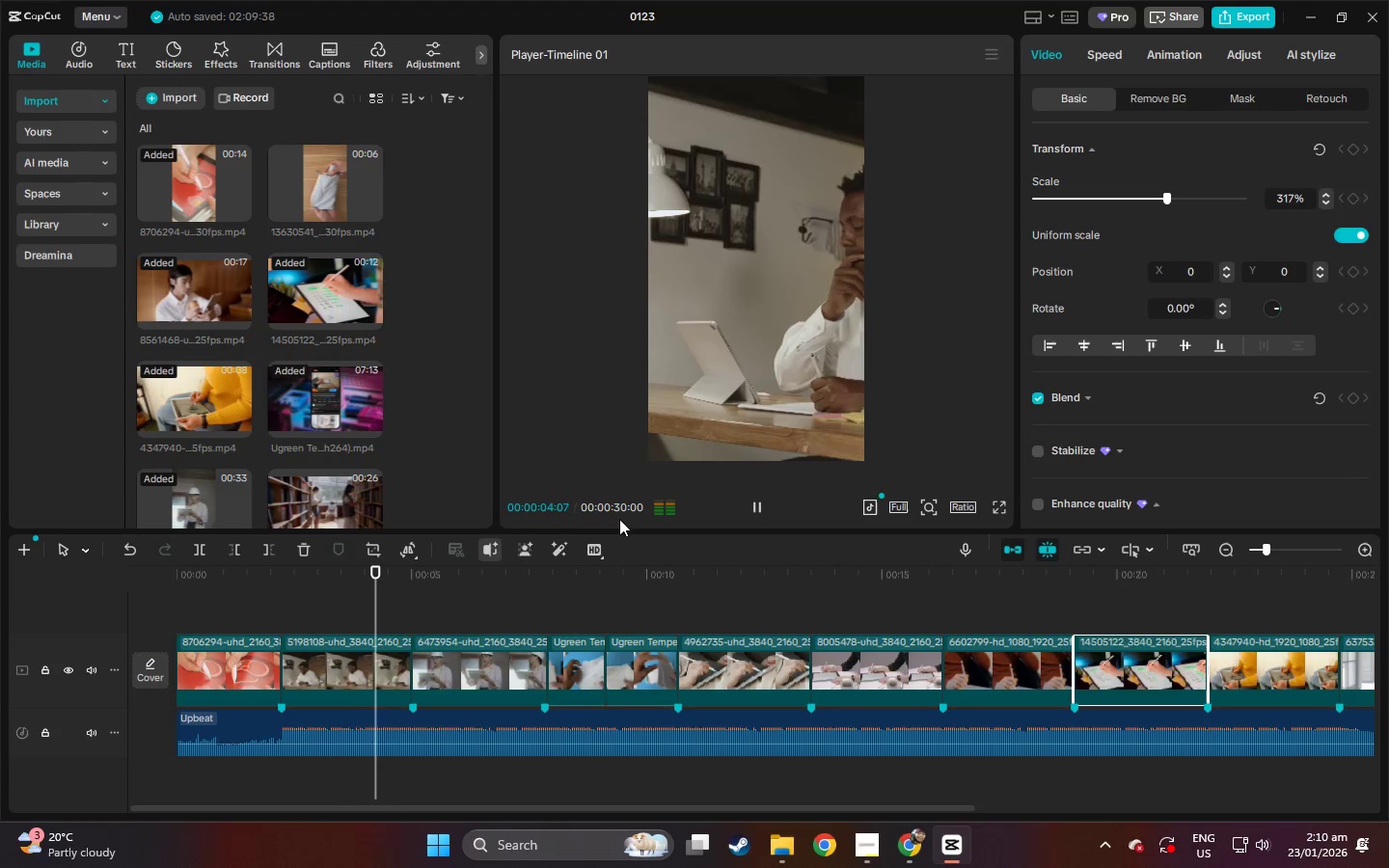 
key(Space)
 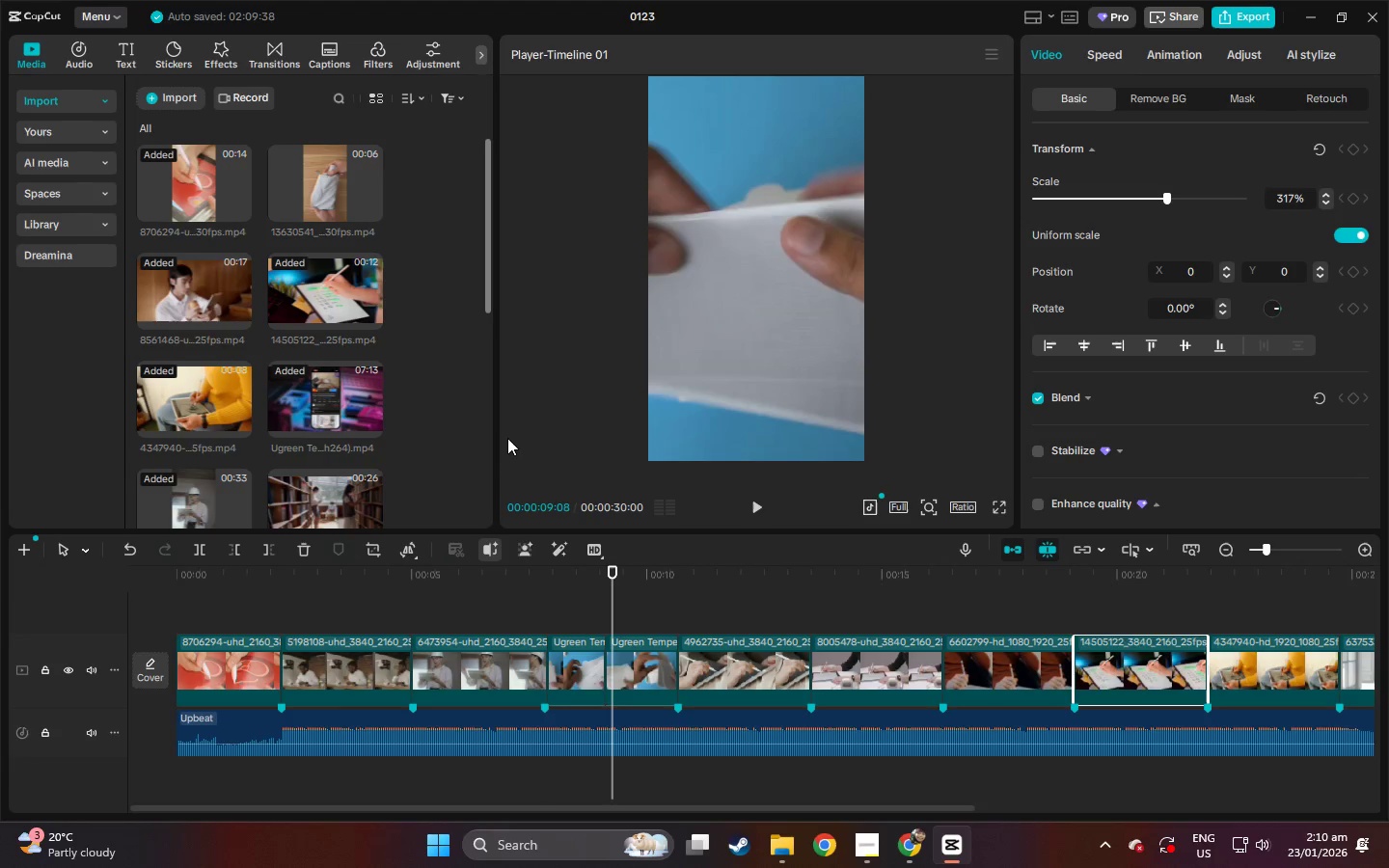 
key(Space)
 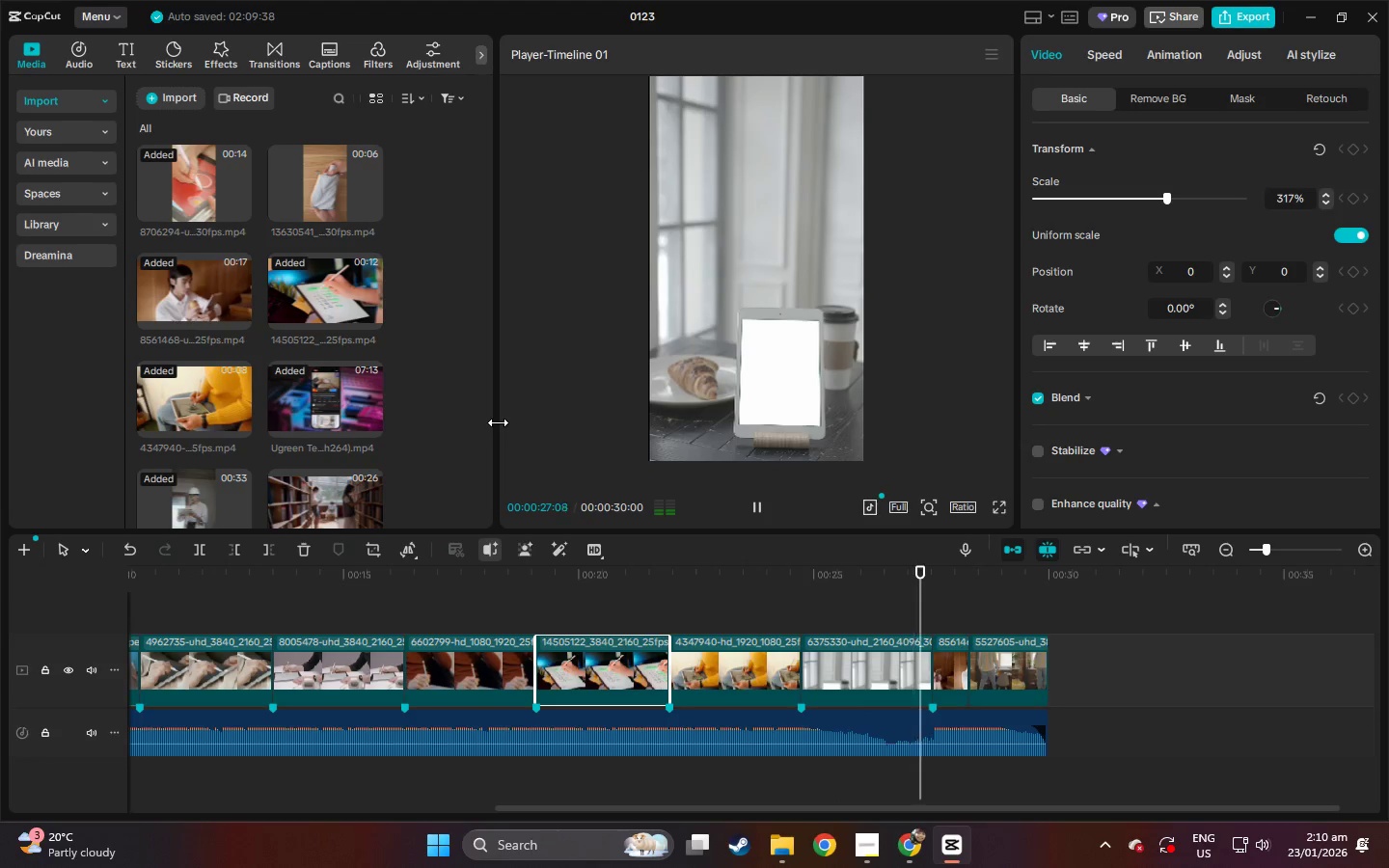 
wait(22.94)
 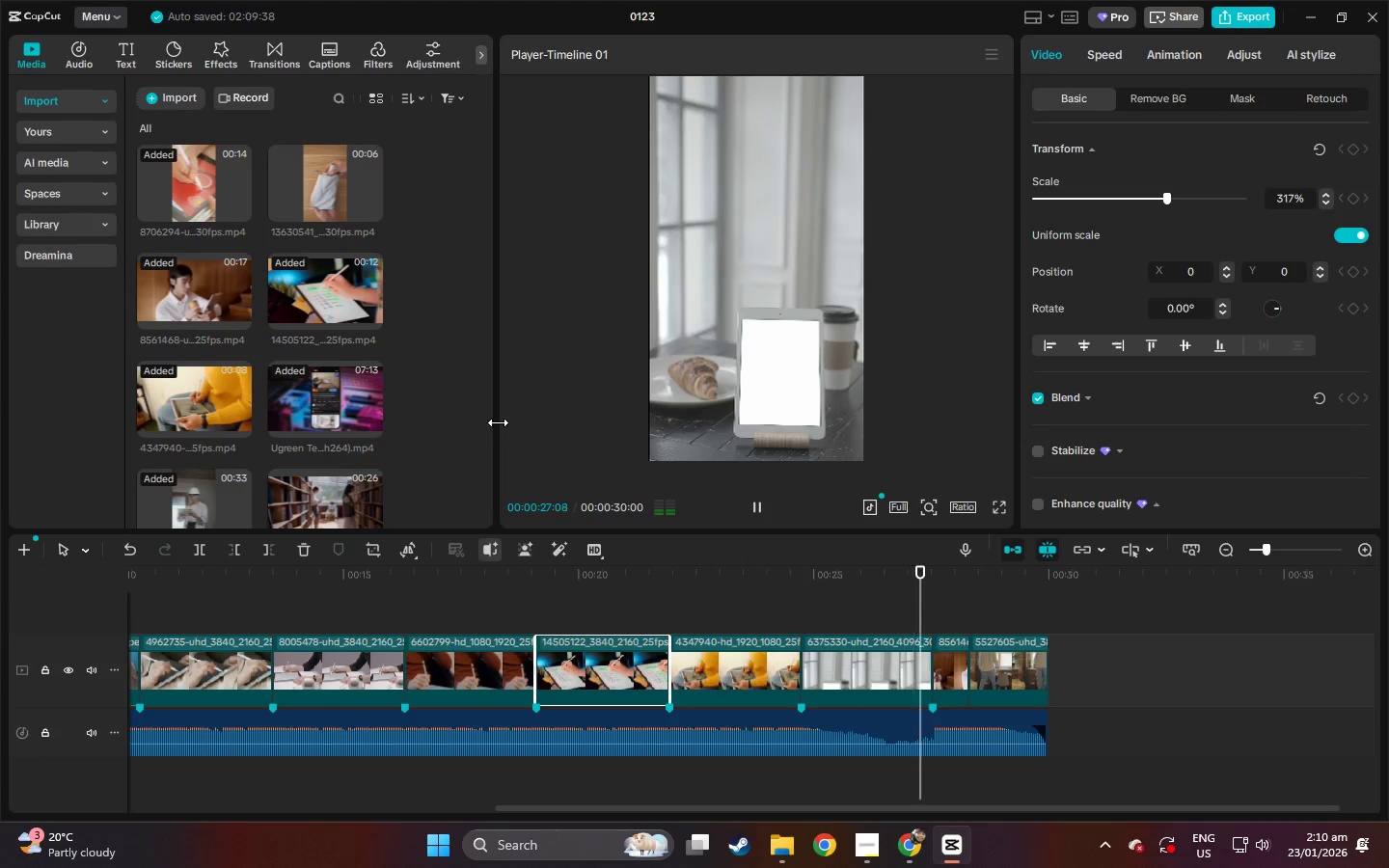 
left_click_drag(start_coordinate=[1050, 658], to_coordinate=[1187, 672])
 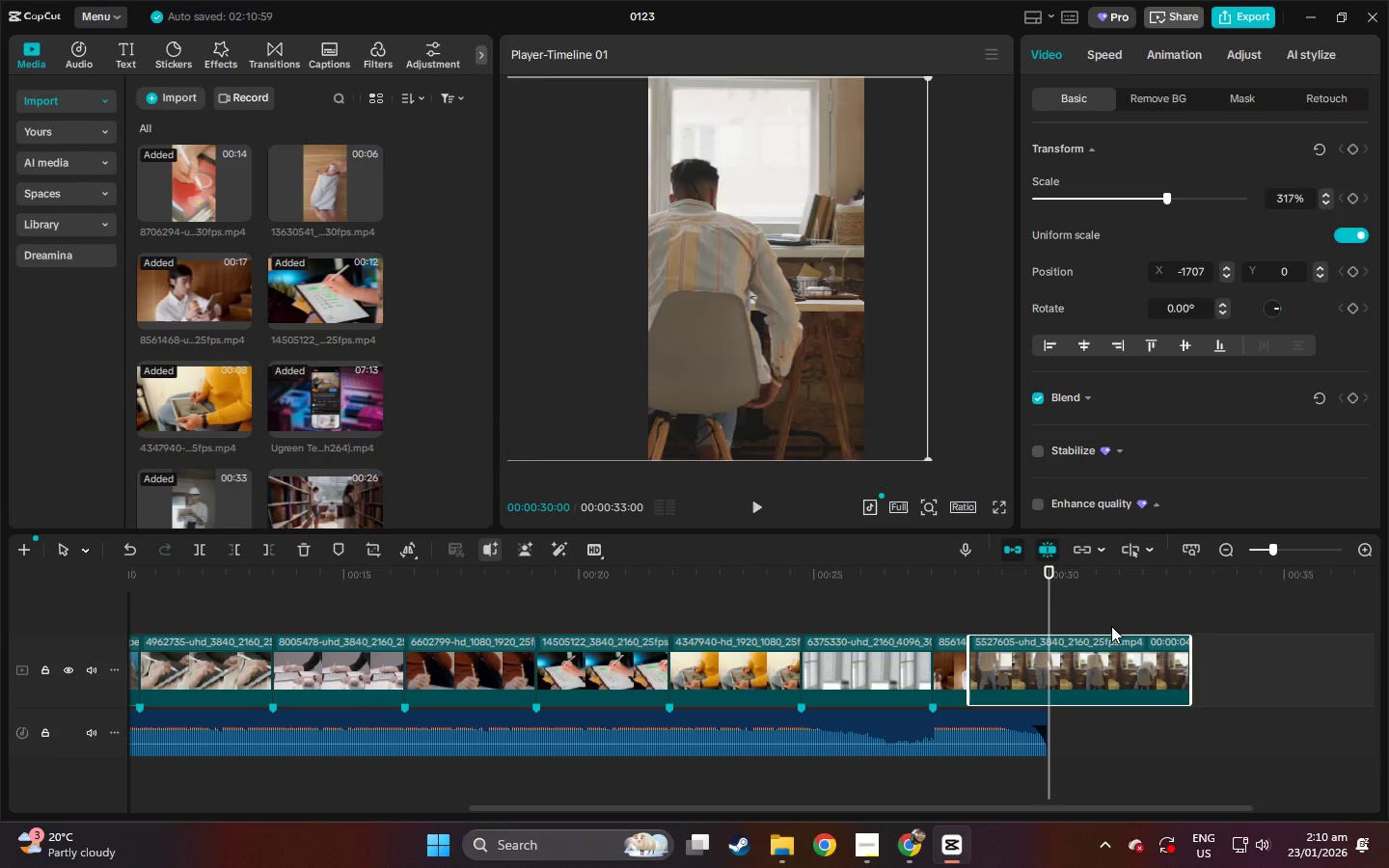 
key(Control+B)
 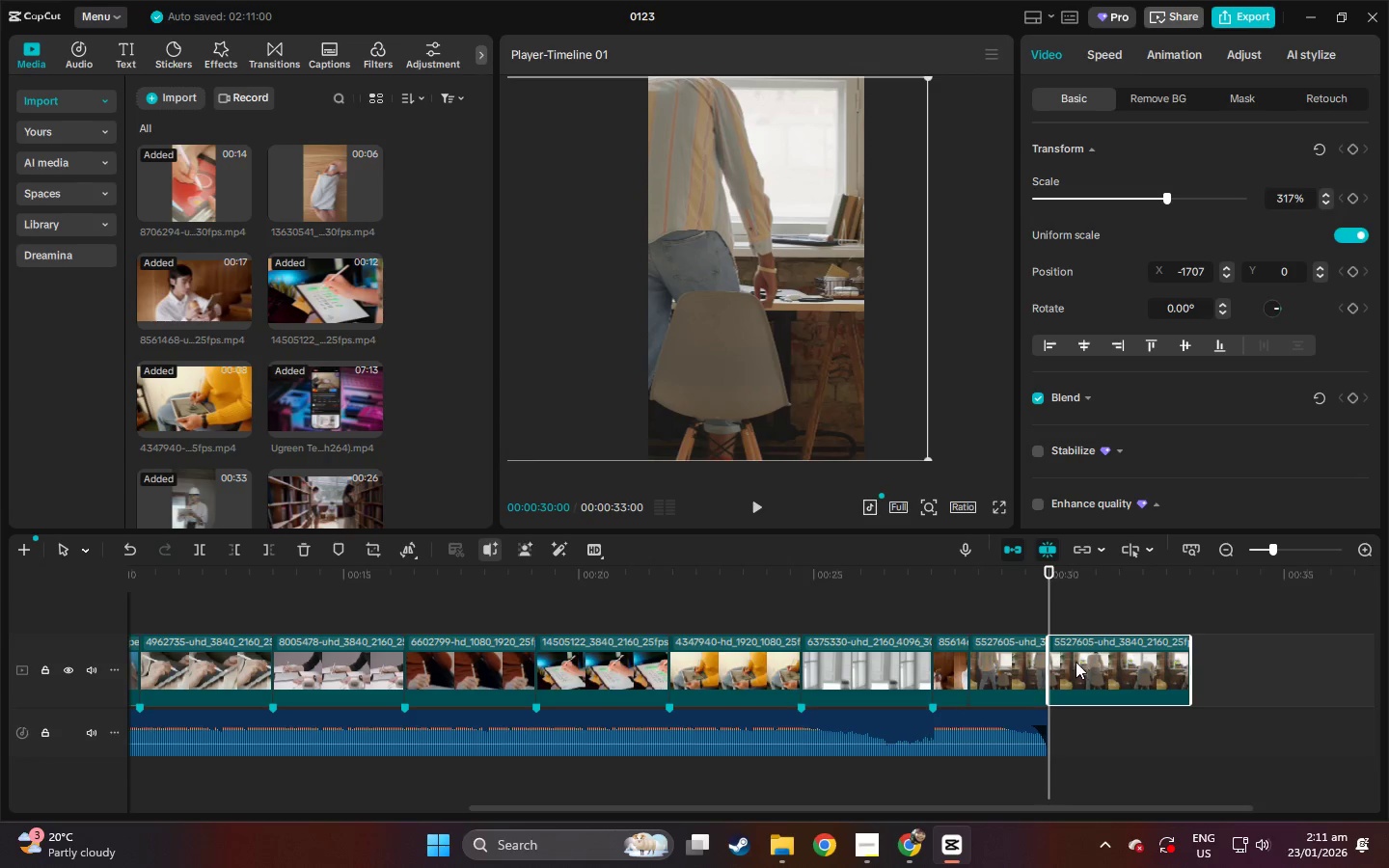 
left_click([1038, 662])
 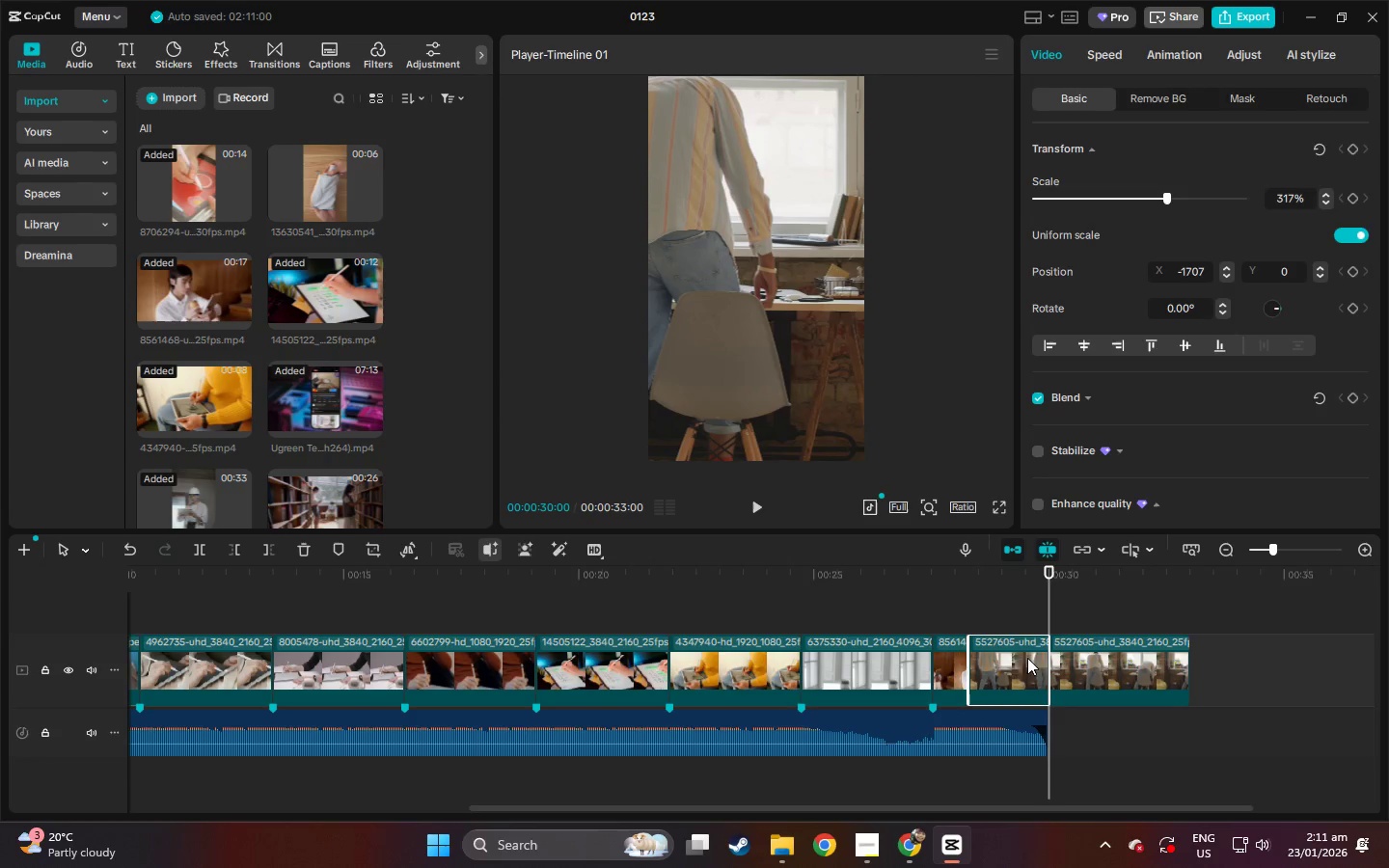 
key(Delete)
 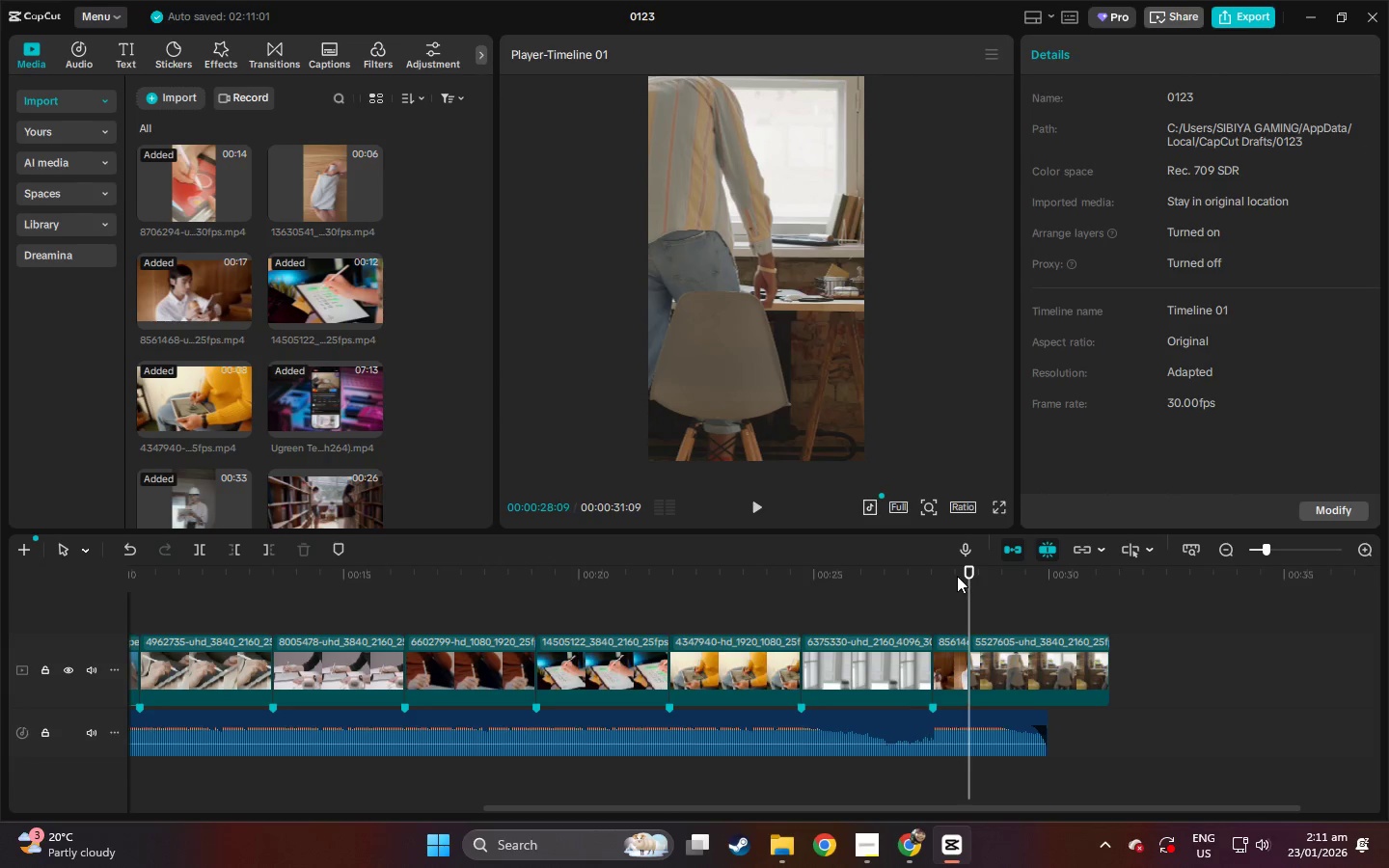 
double_click([957, 576])
 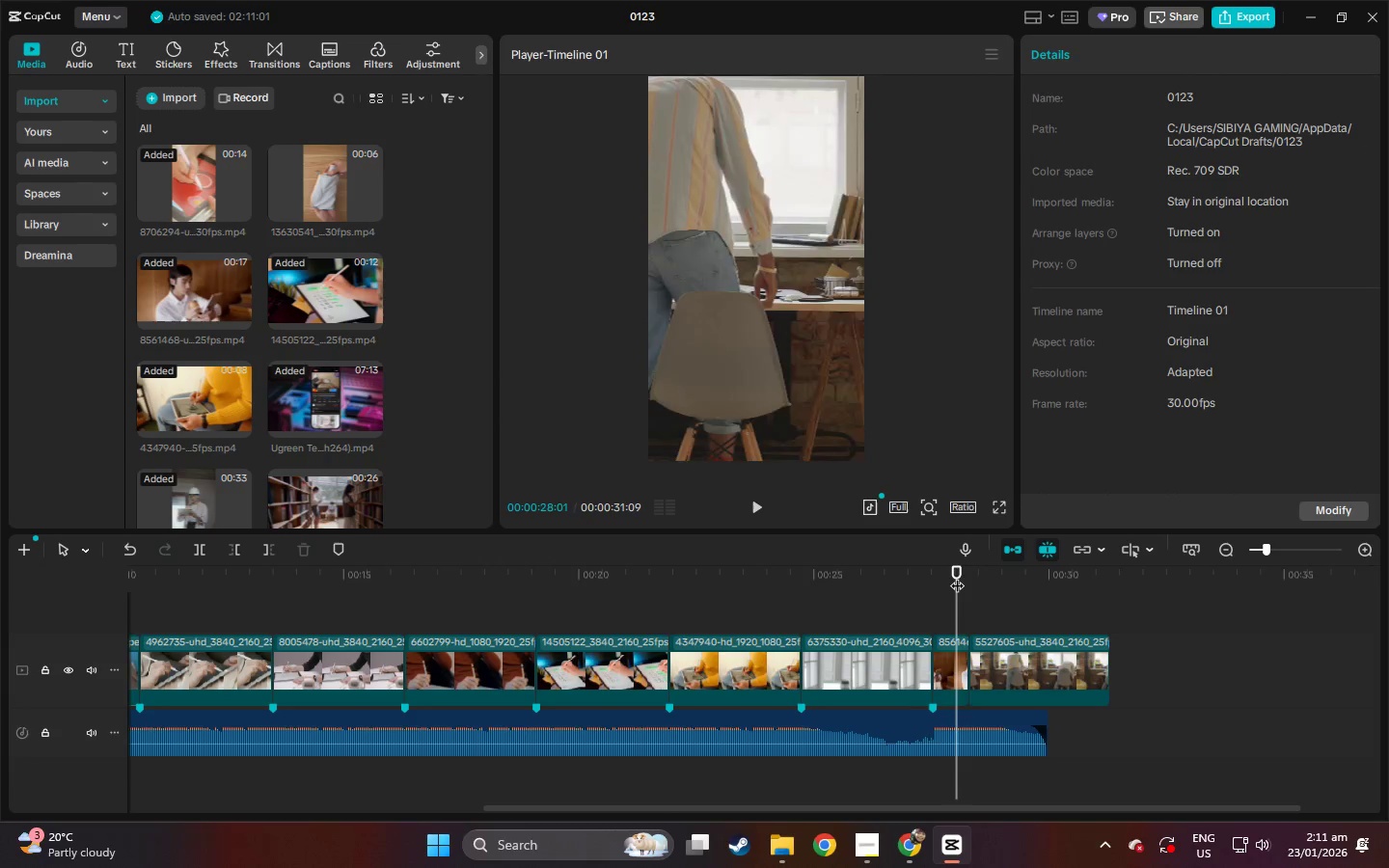 
key(Space)
 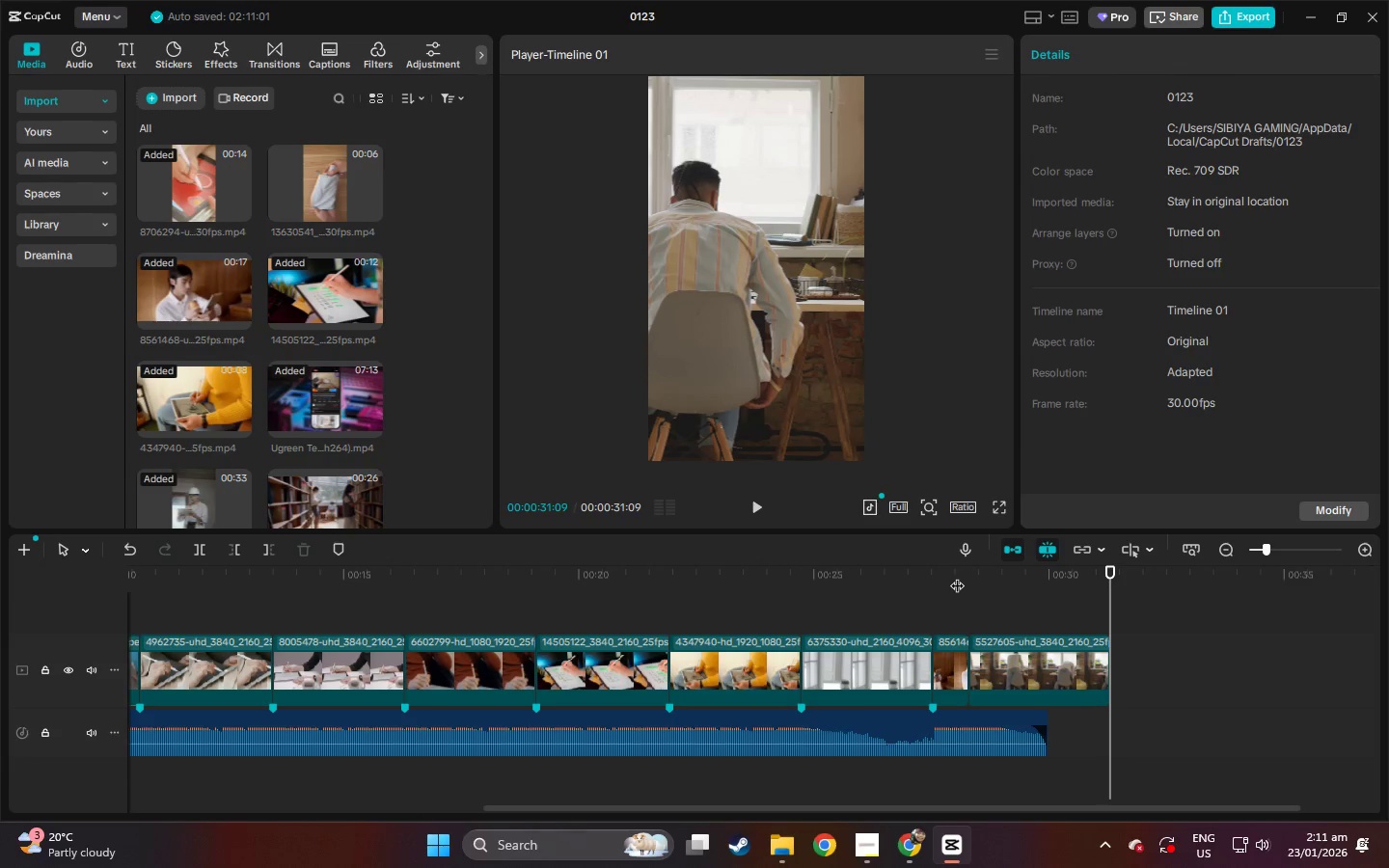 
left_click_drag(start_coordinate=[1023, 580], to_coordinate=[1049, 587])
 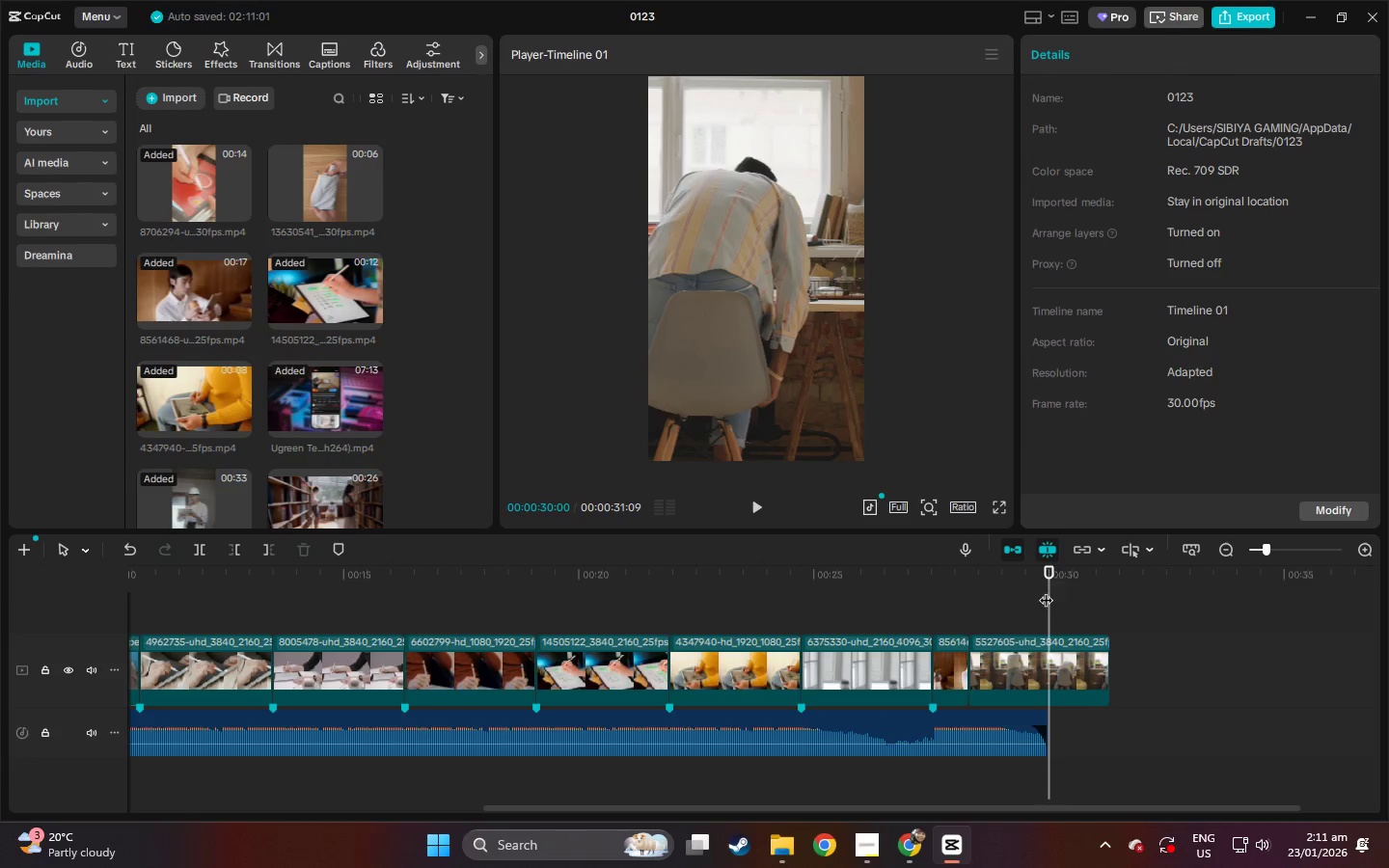 
key(Control+ControlLeft)
 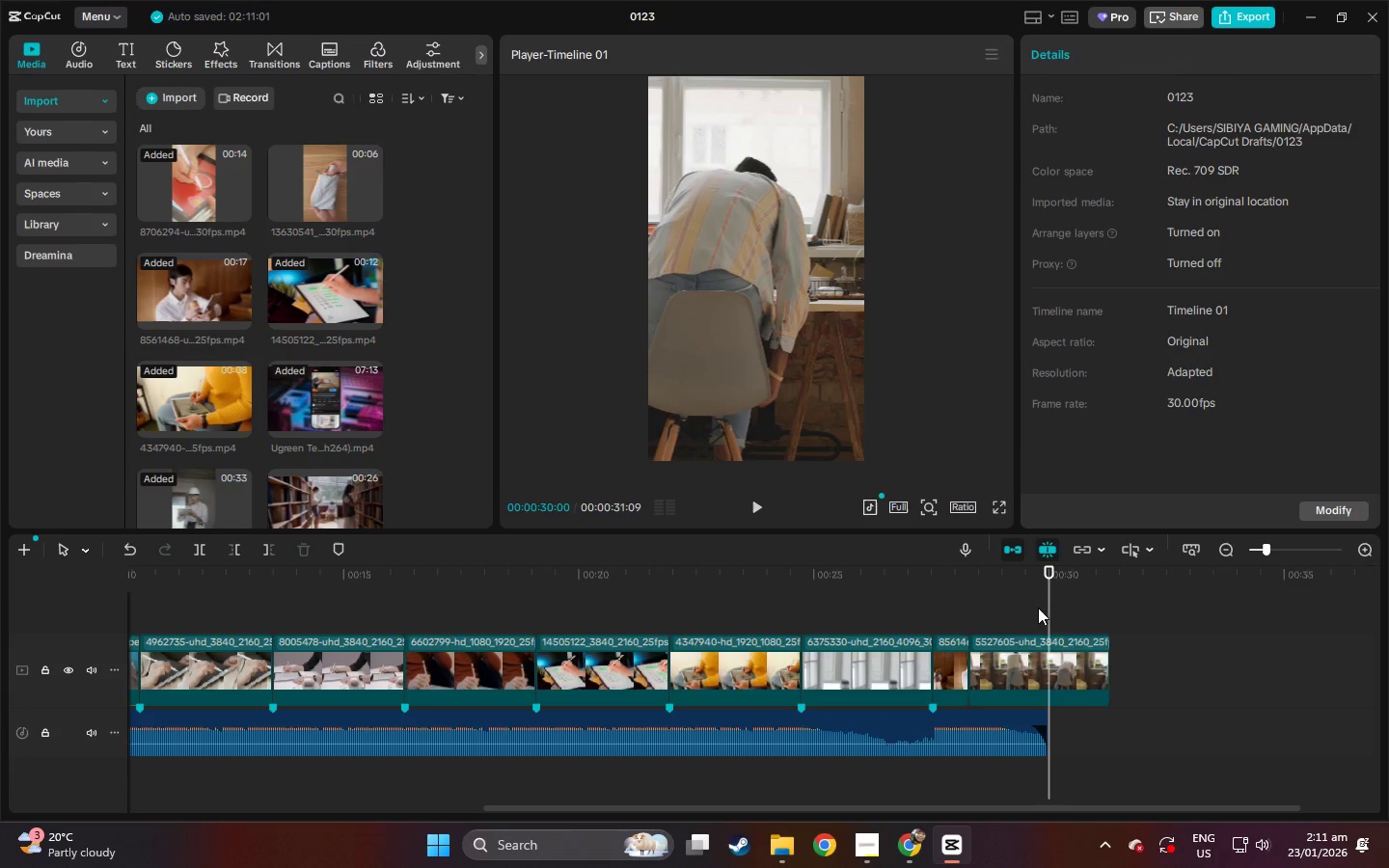 
key(Control+B)
 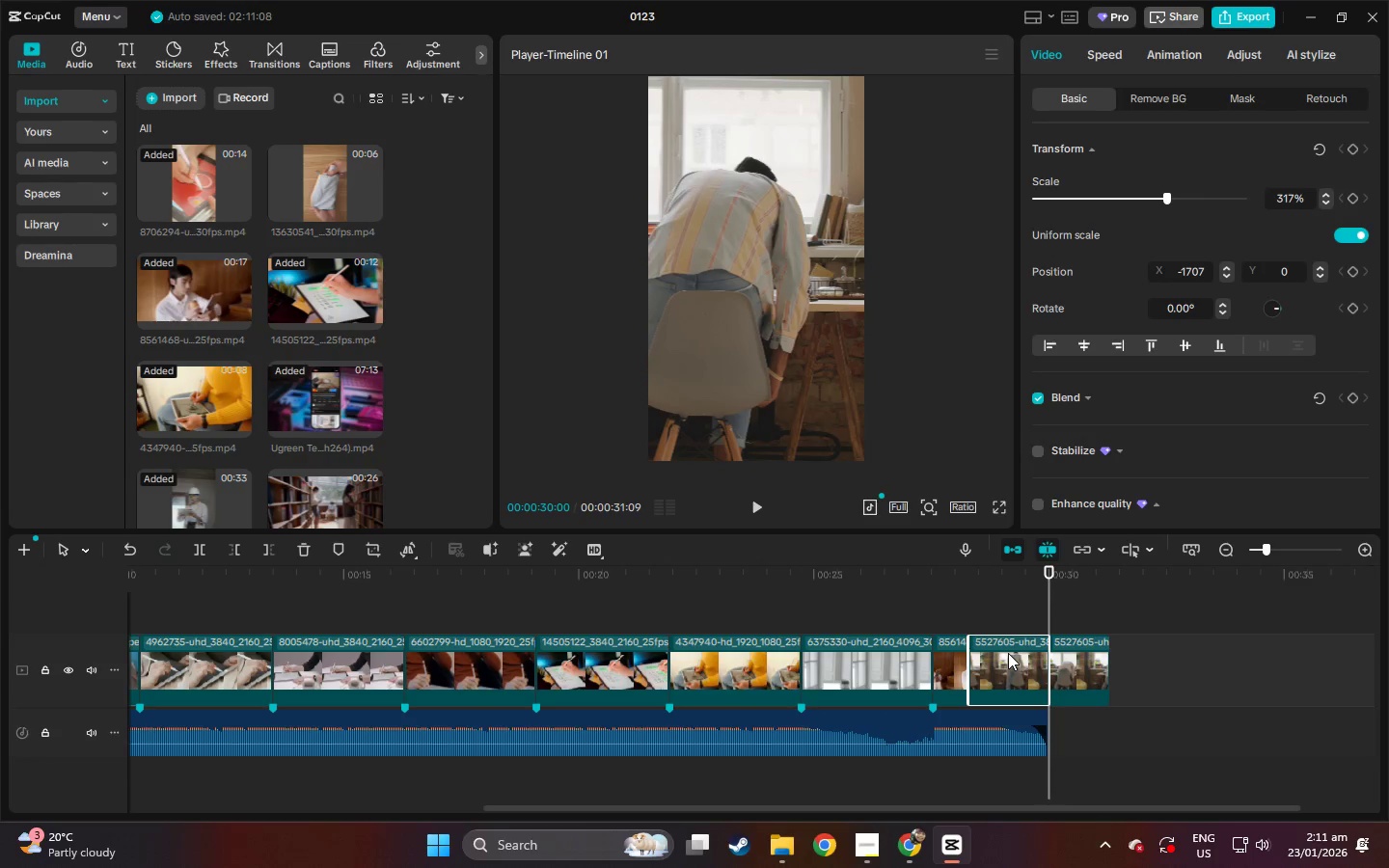 
key(Delete)
 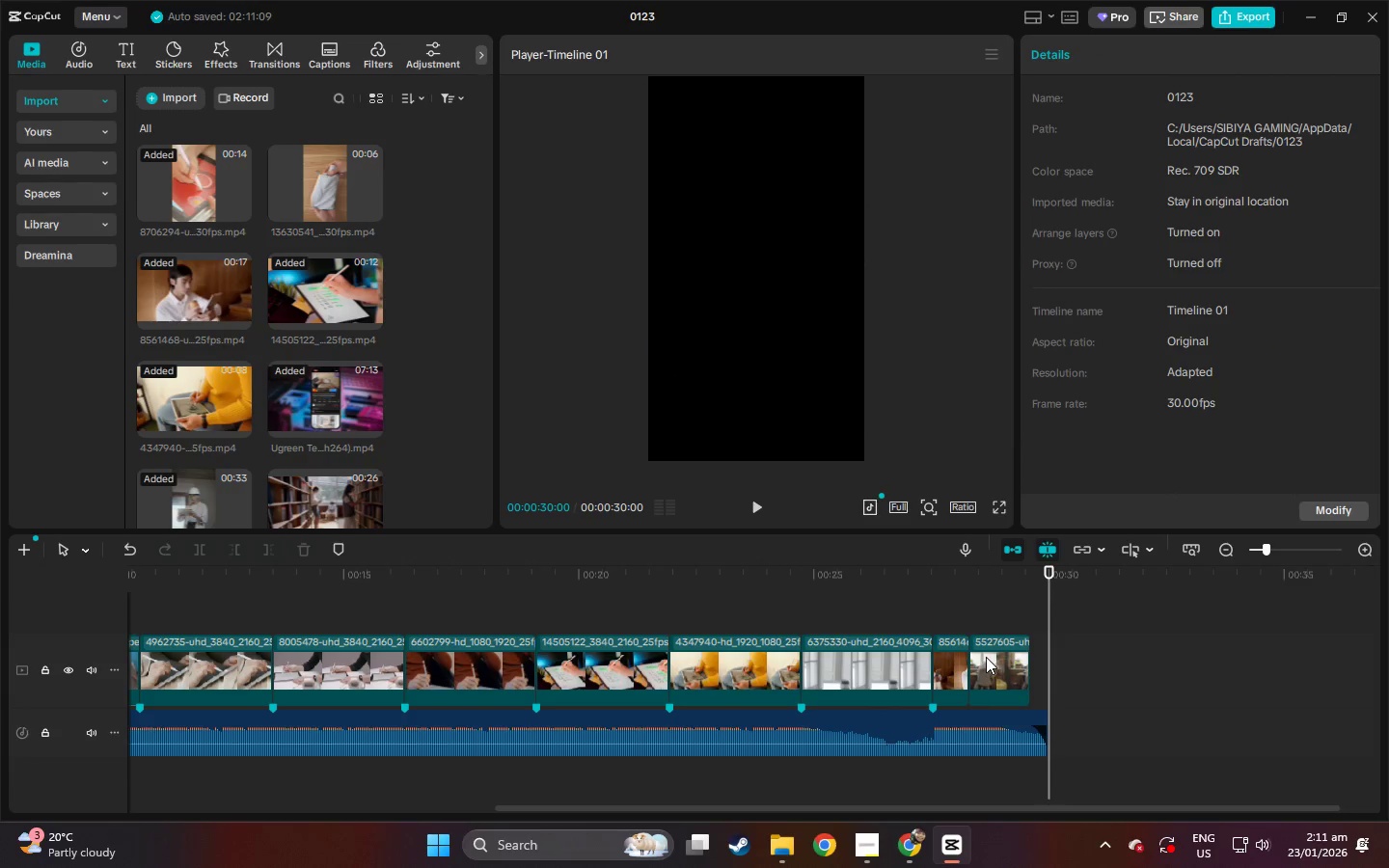 
left_click_drag(start_coordinate=[986, 657], to_coordinate=[998, 659])
 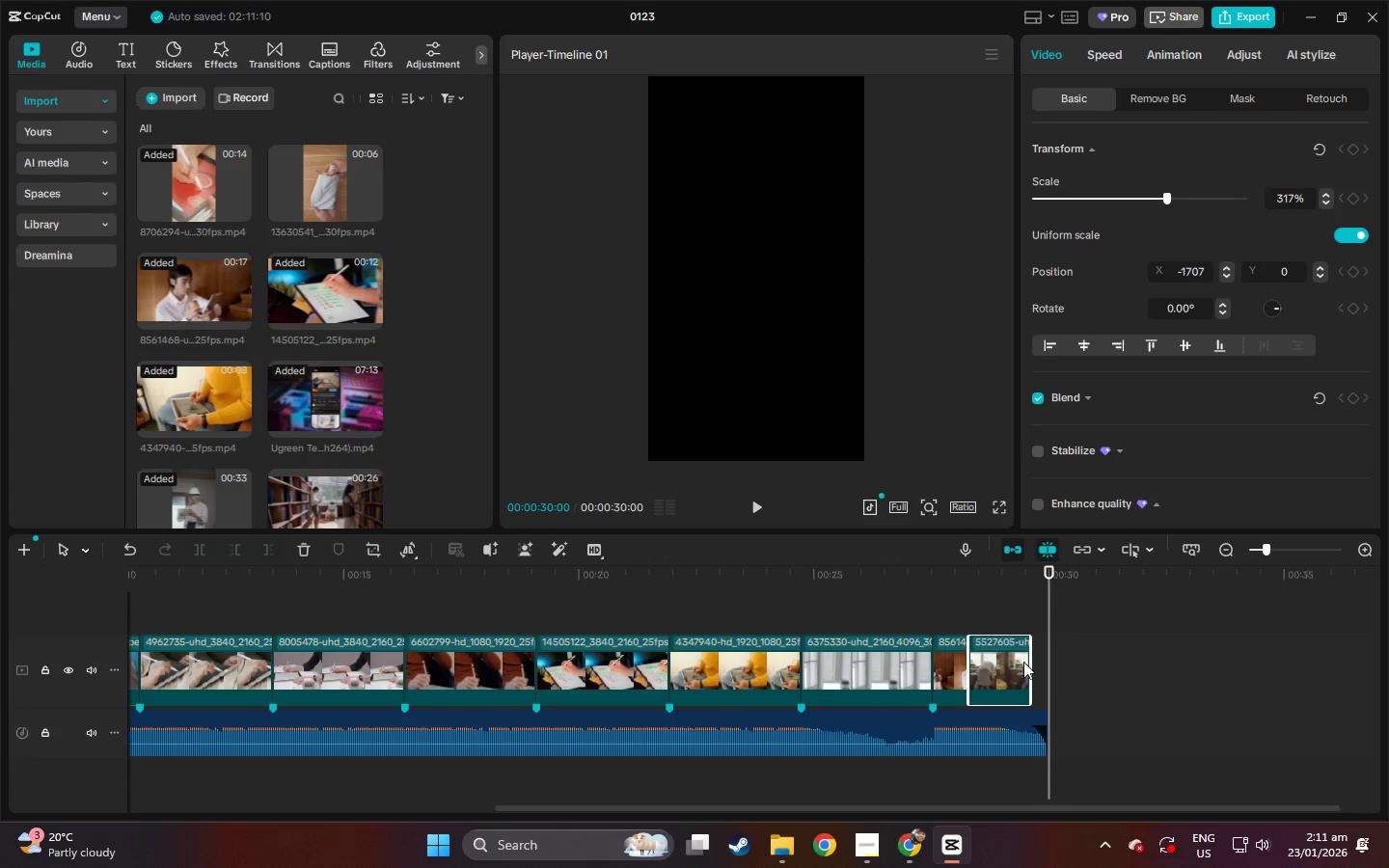 
left_click_drag(start_coordinate=[1029, 662], to_coordinate=[1047, 664])
 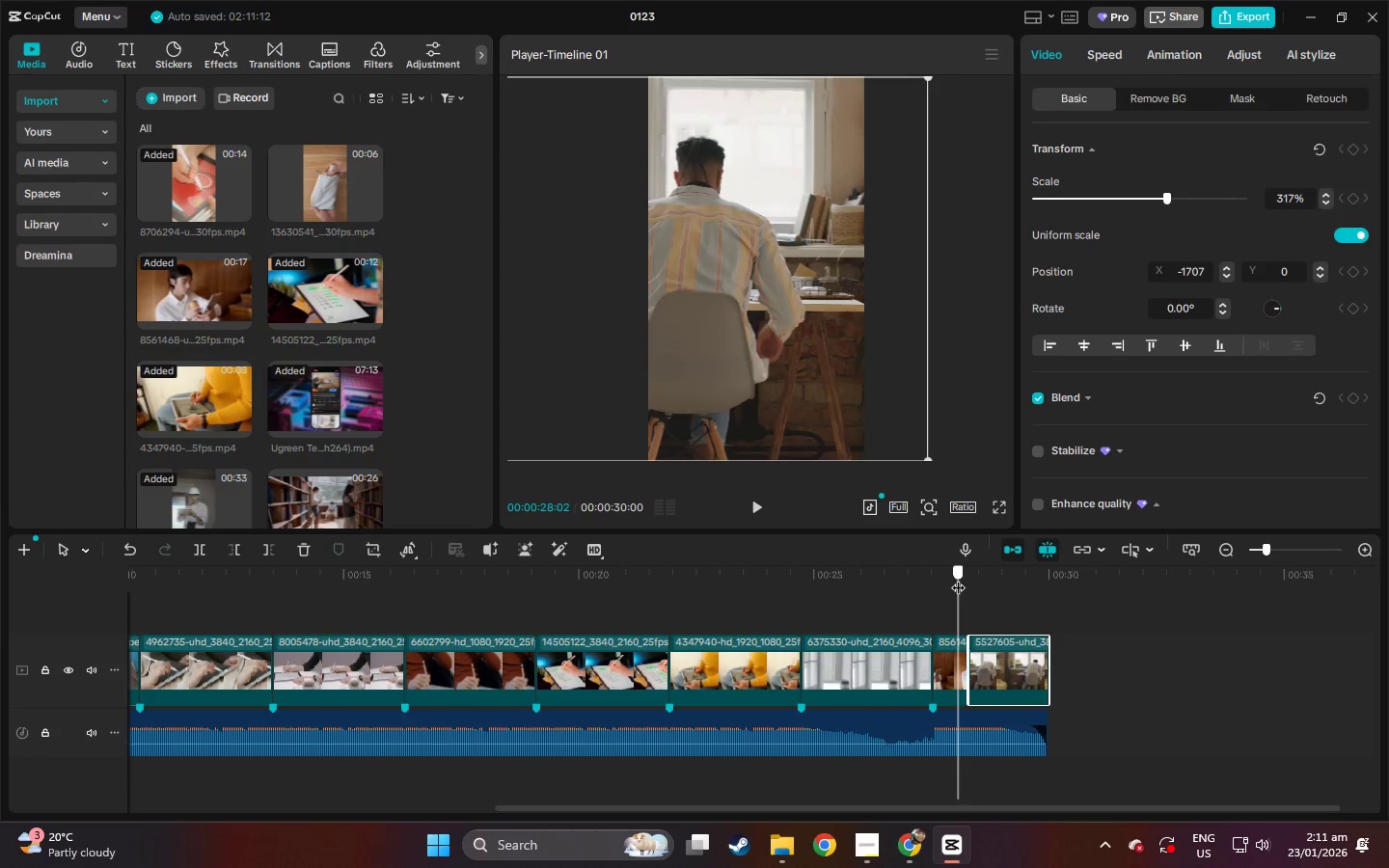 
key(Space)
 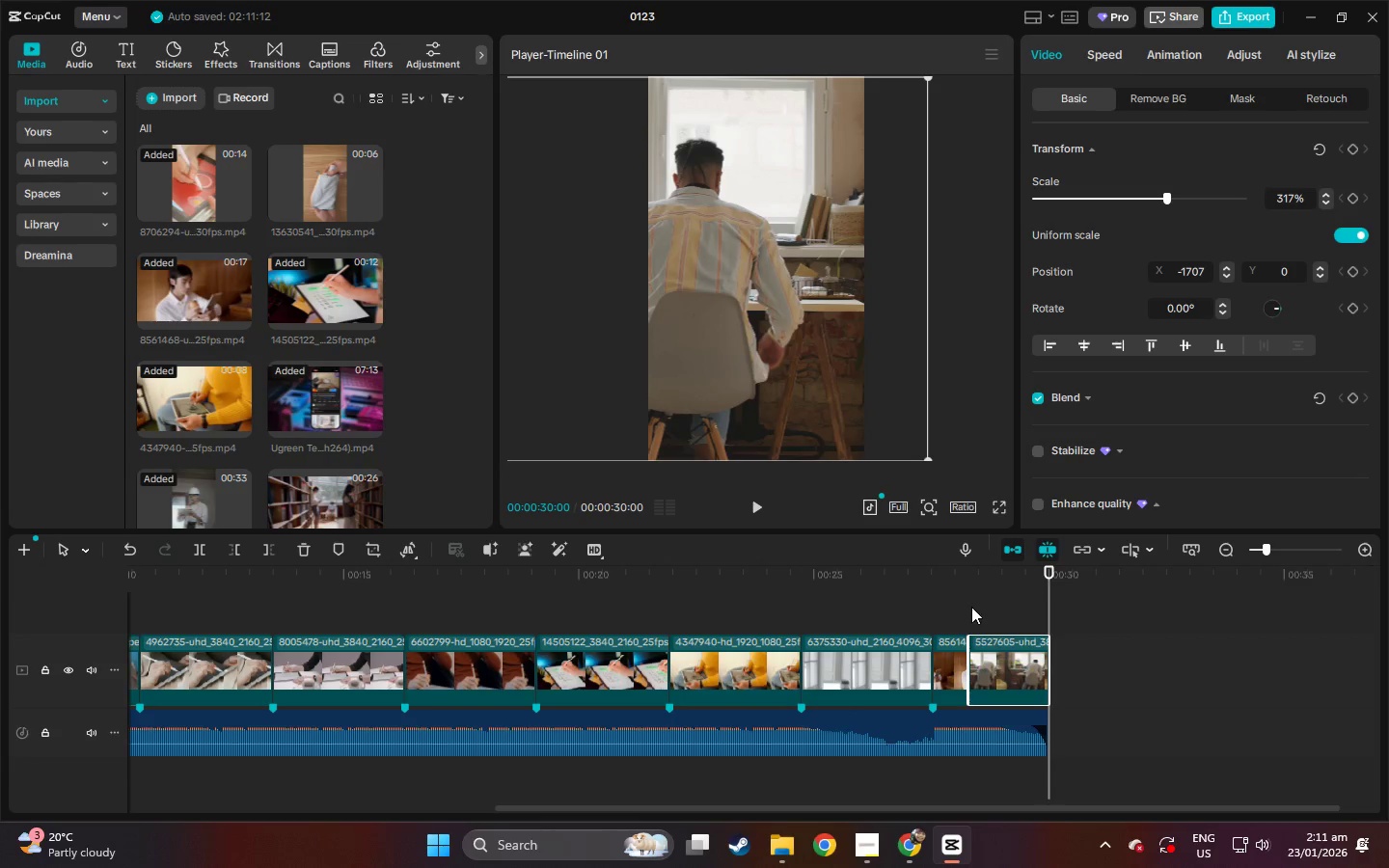 
left_click([1027, 667])
 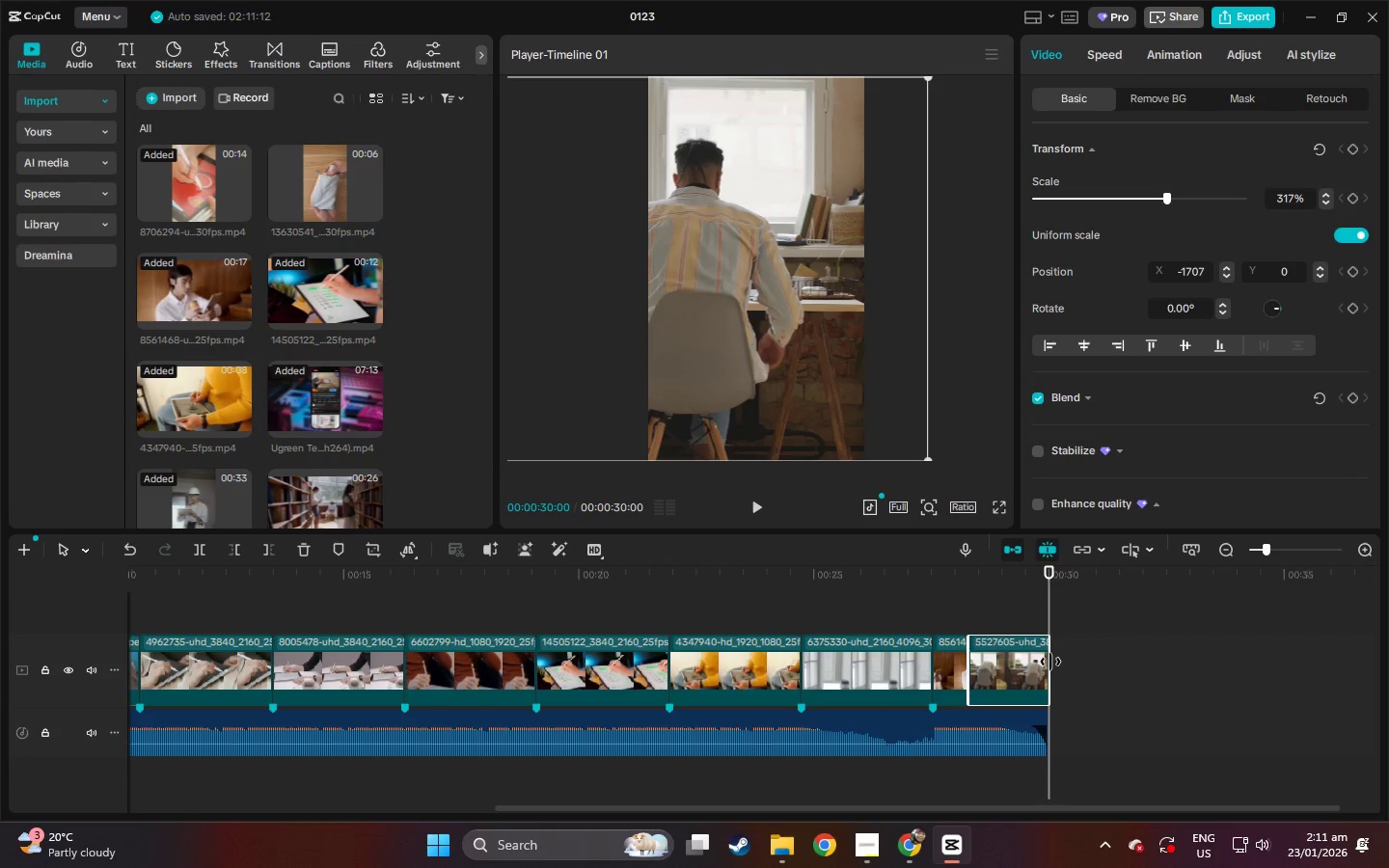 
left_click_drag(start_coordinate=[1050, 662], to_coordinate=[1170, 662])
 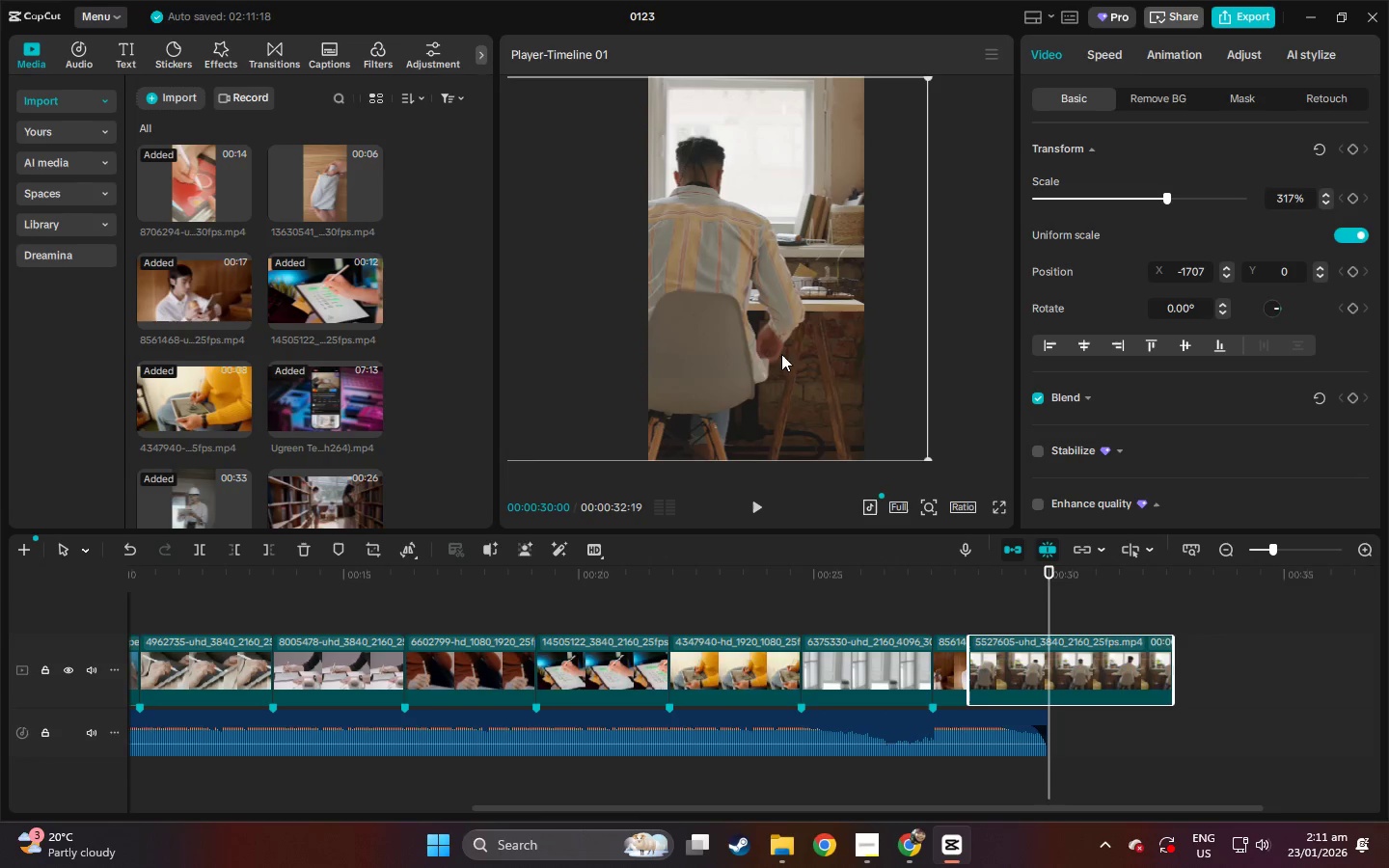 
left_click([758, 342])
 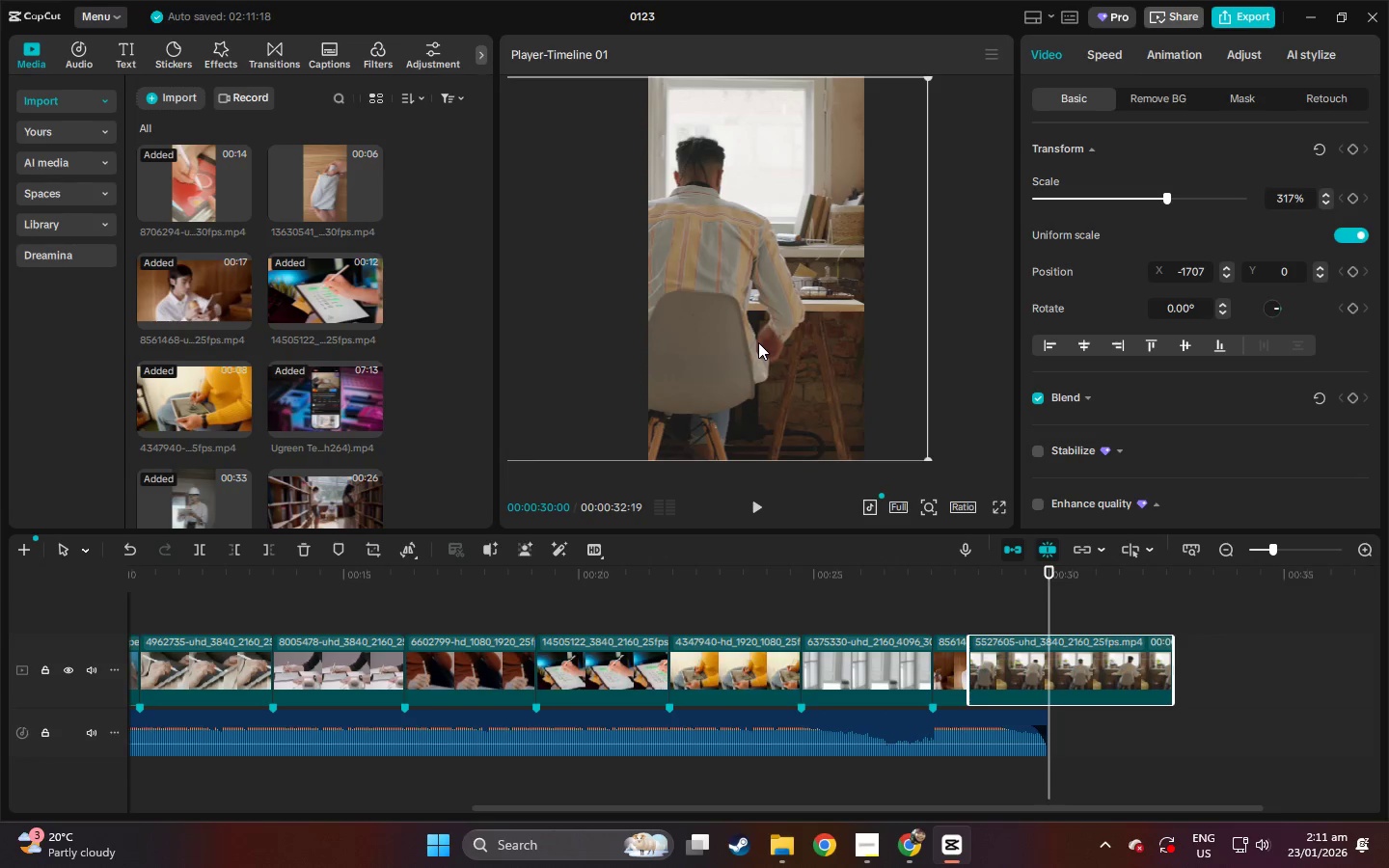 
left_click_drag(start_coordinate=[769, 340], to_coordinate=[848, 346])
 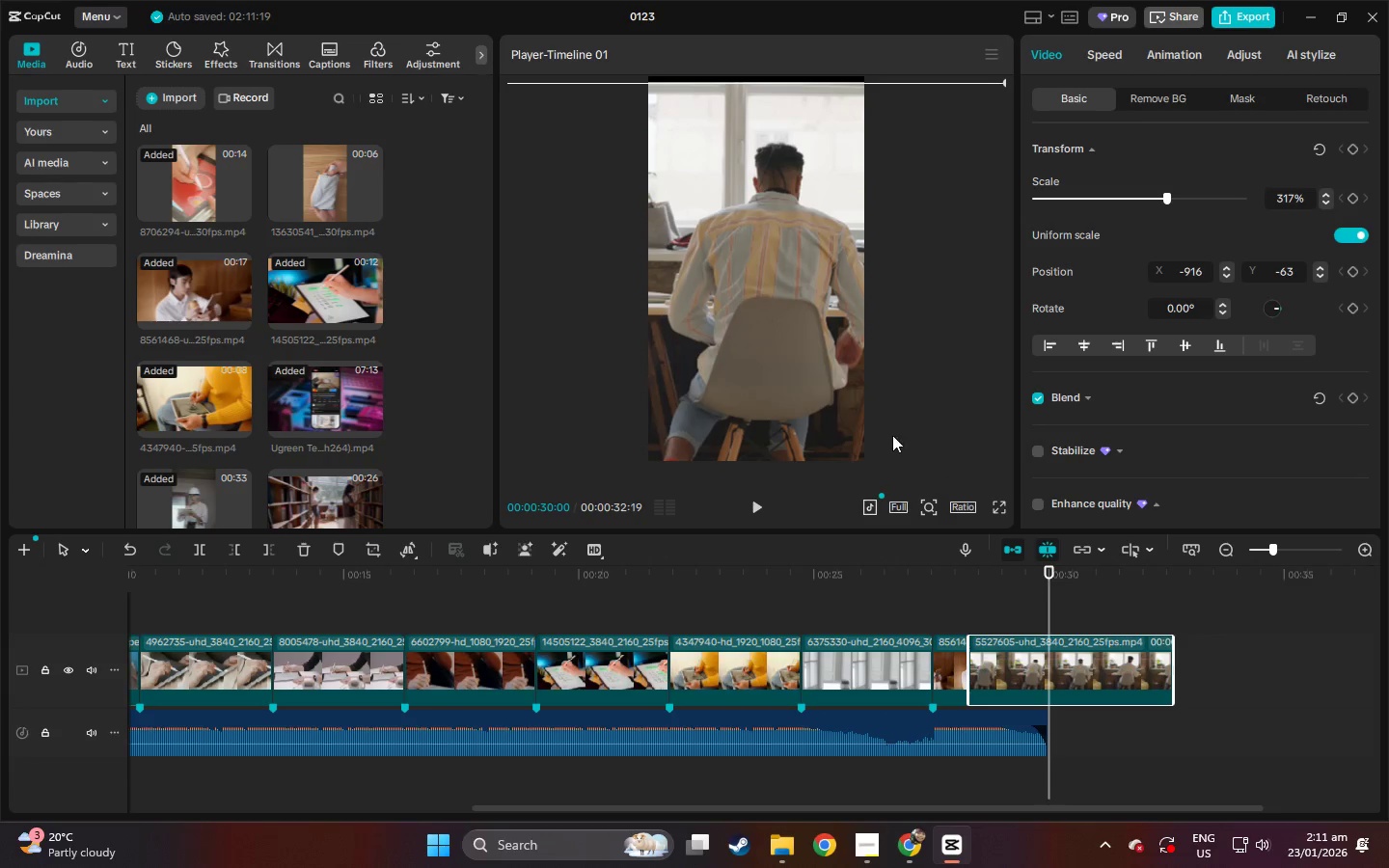 
left_click_drag(start_coordinate=[806, 357], to_coordinate=[805, 352])
 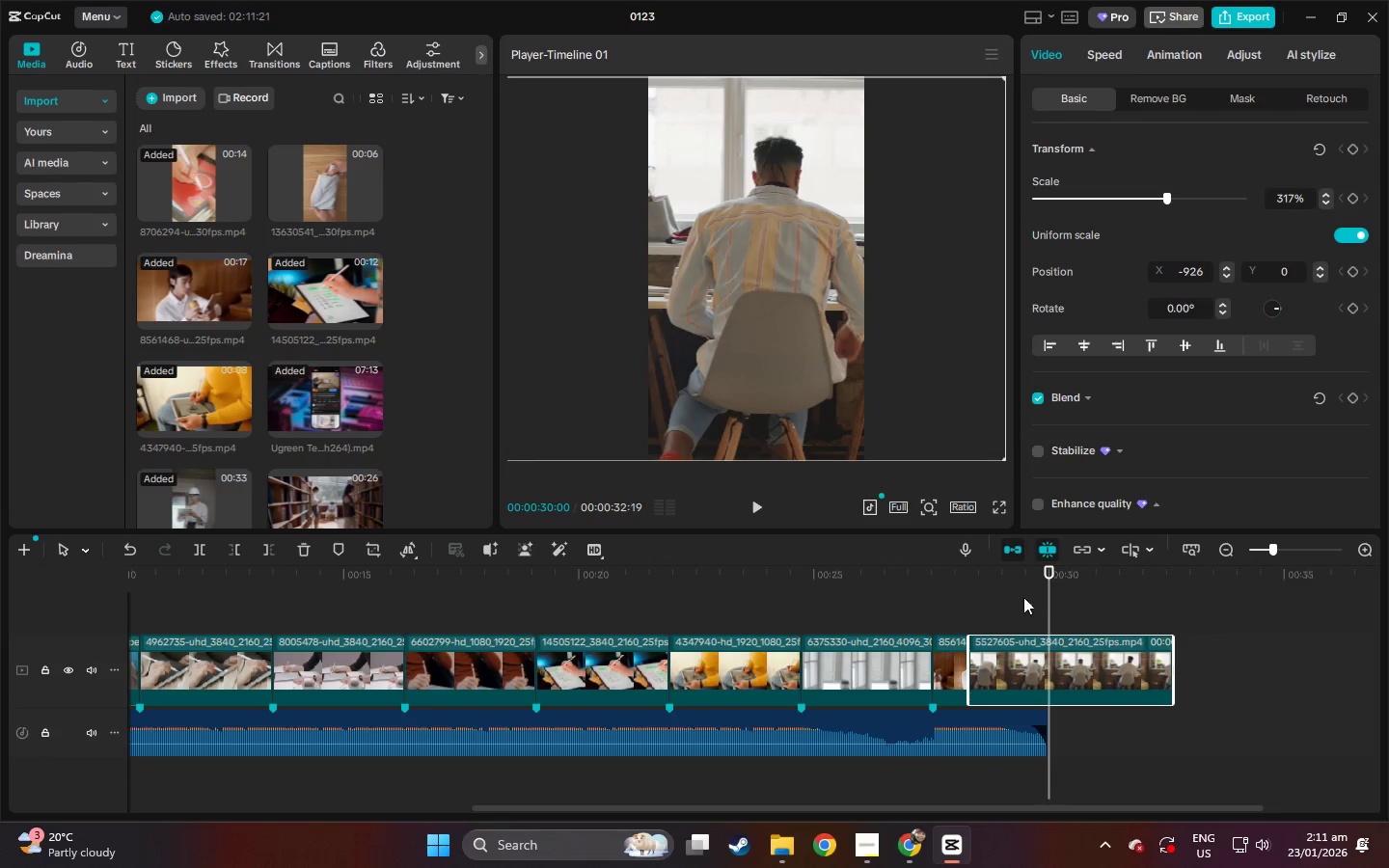 
left_click([977, 573])
 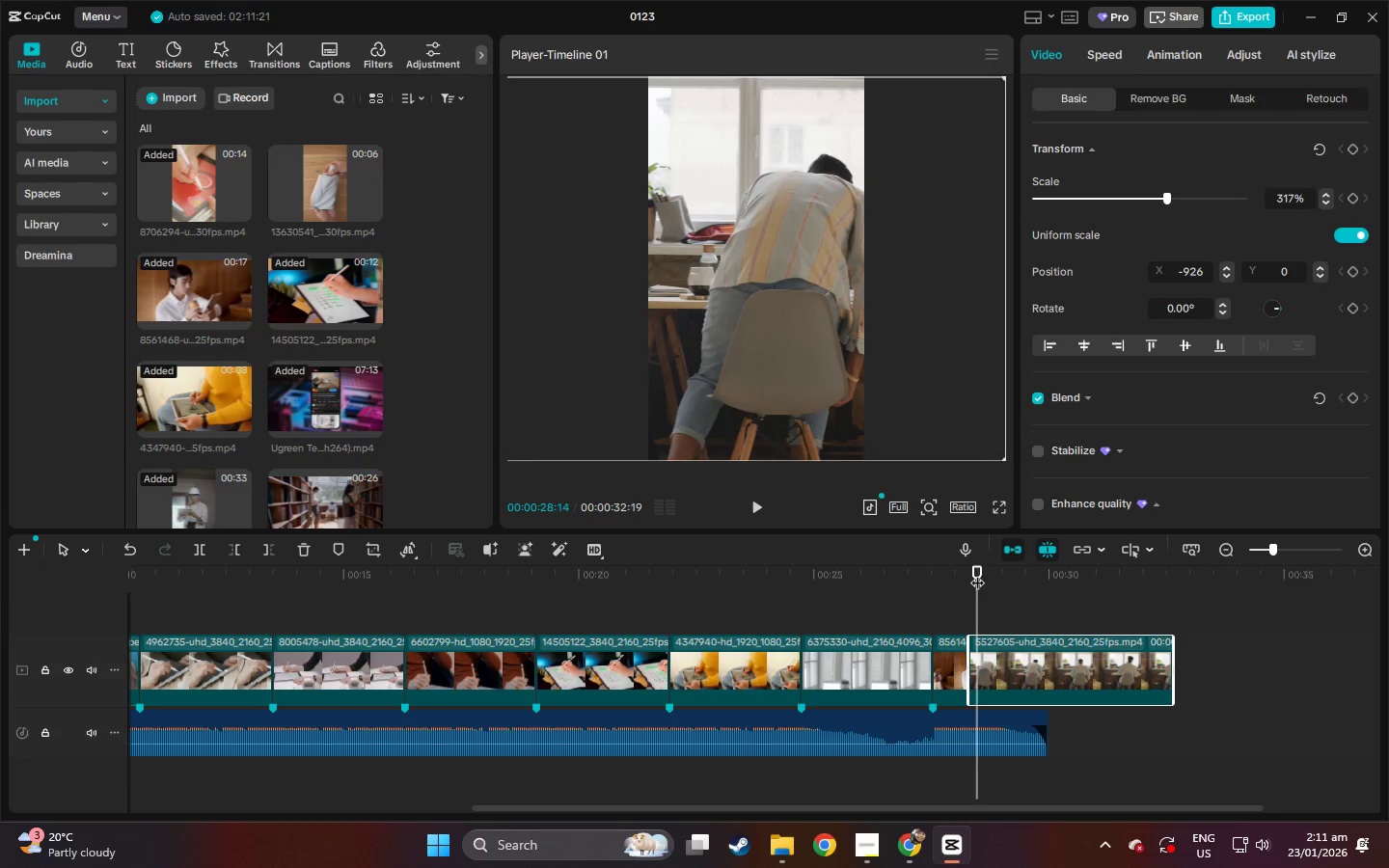 
left_click_drag(start_coordinate=[964, 573], to_coordinate=[938, 573])
 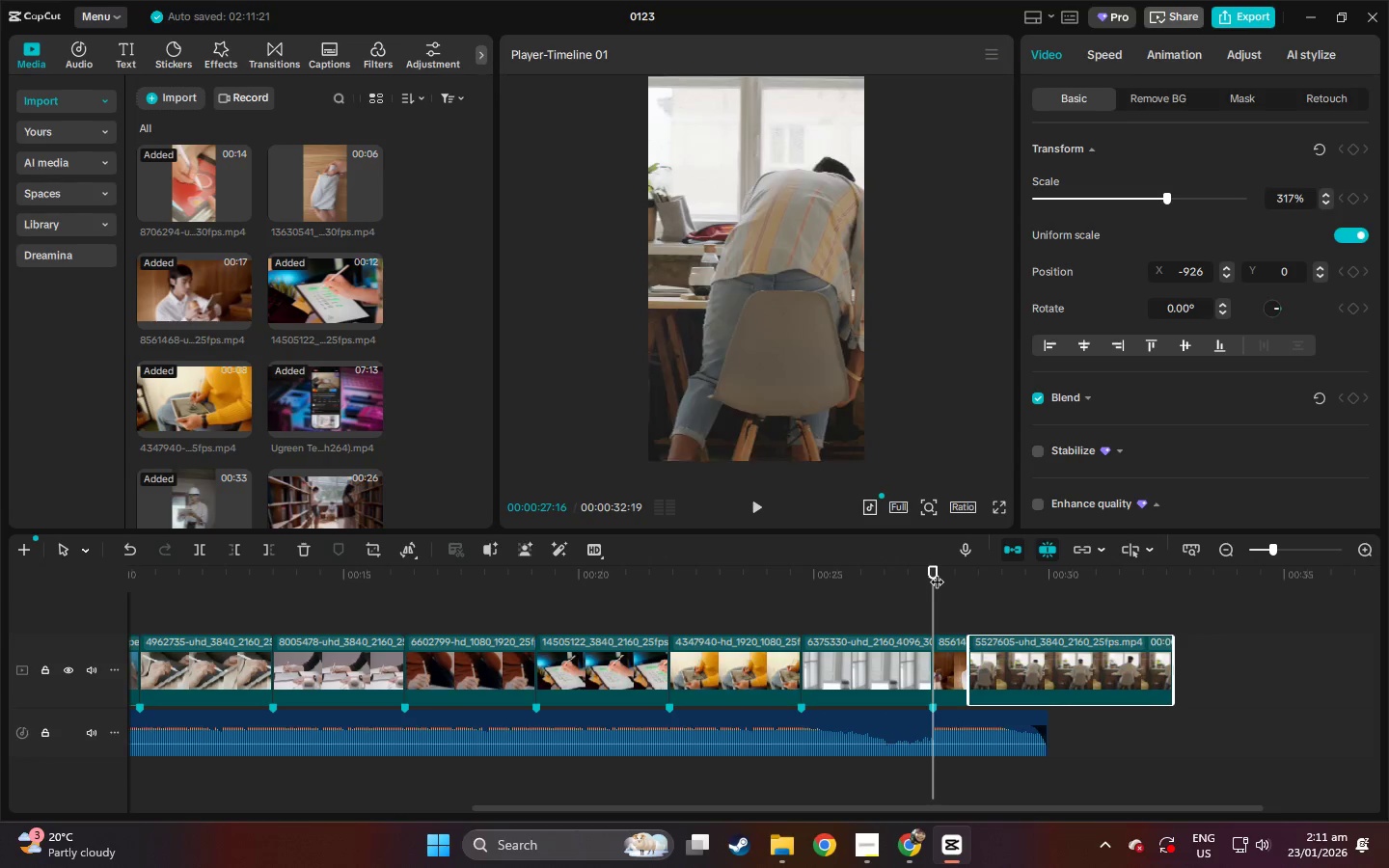 
key(Space)
 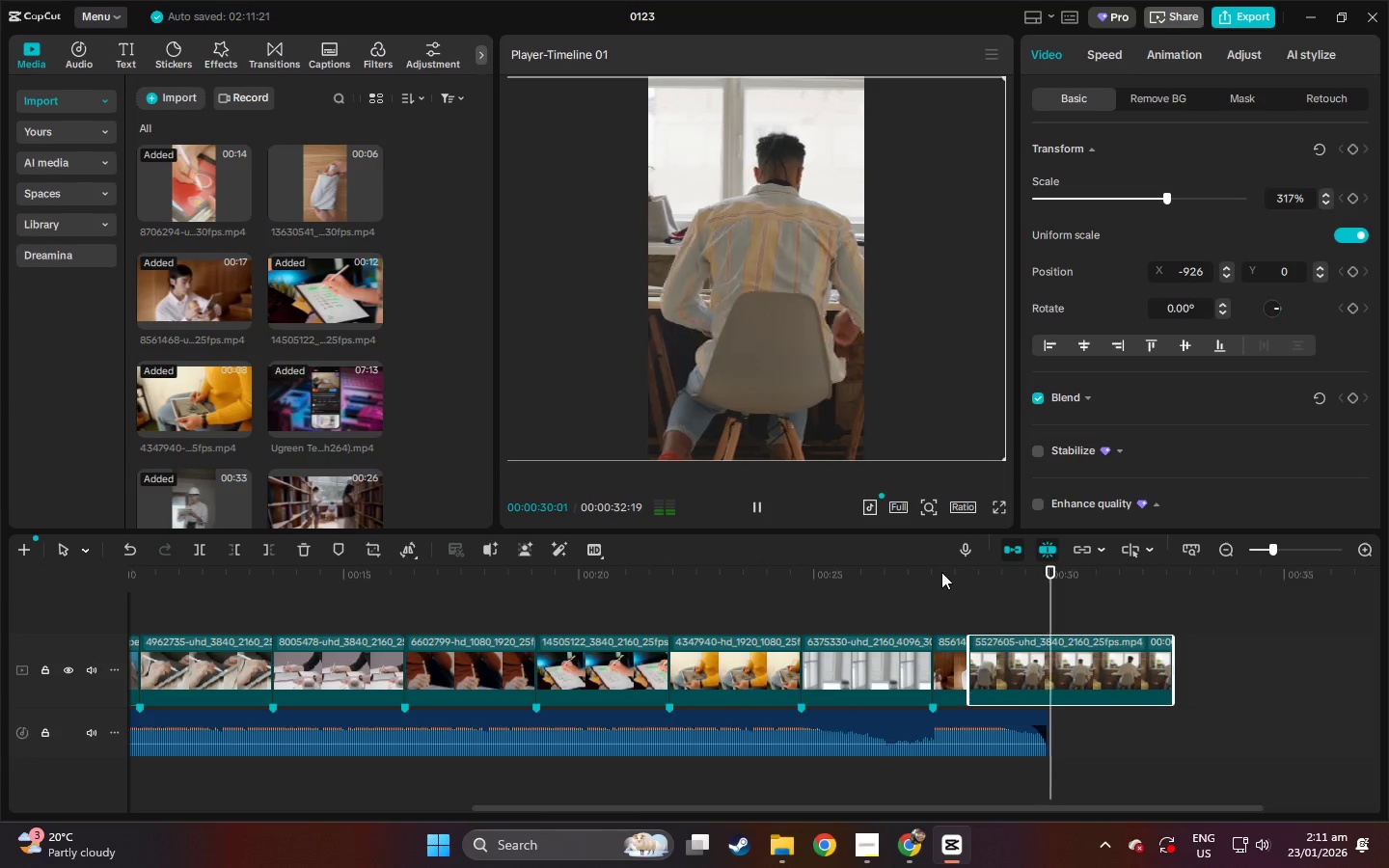 
key(Space)
 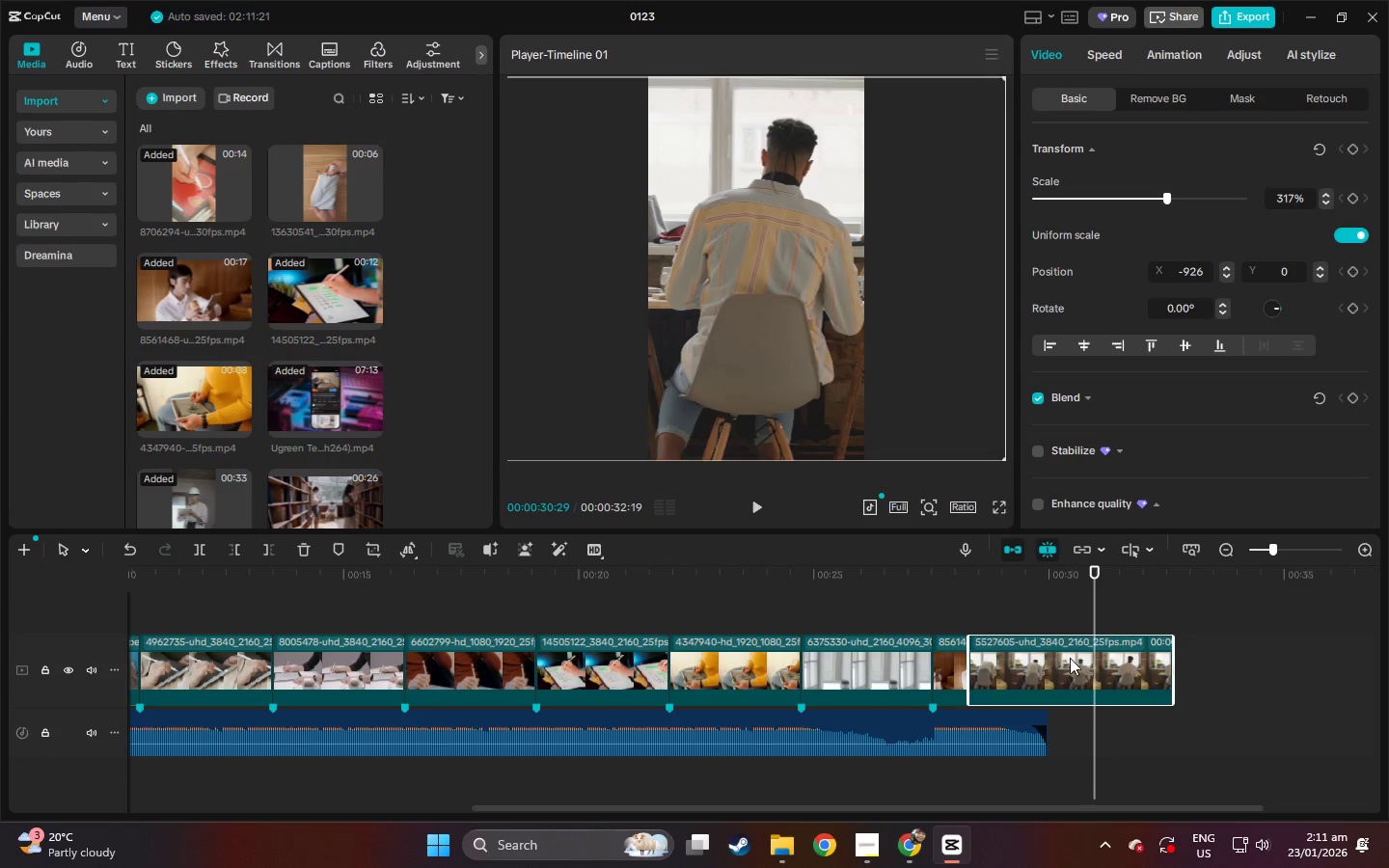 
key(Control+ControlLeft)
 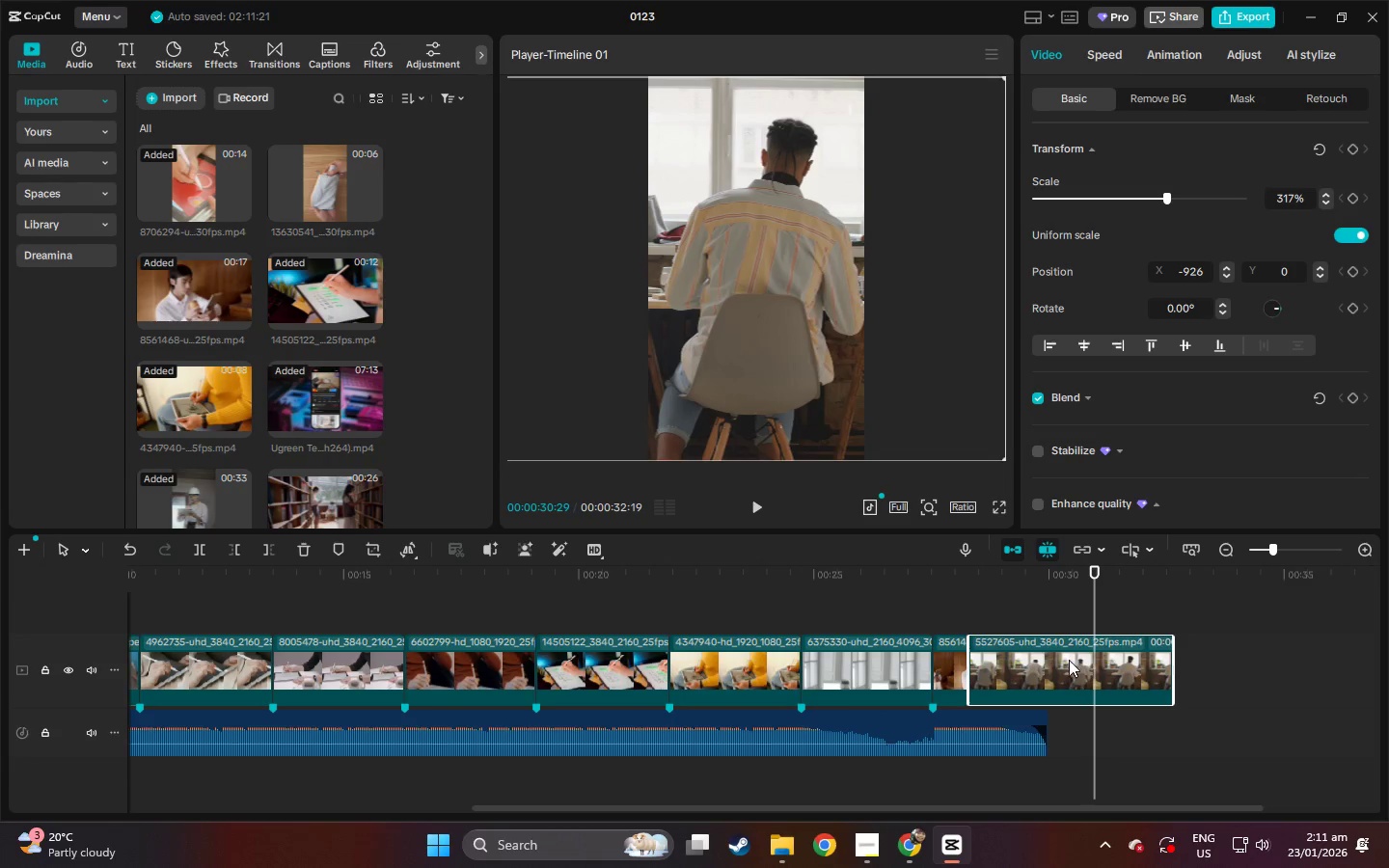 
key(Control+B)
 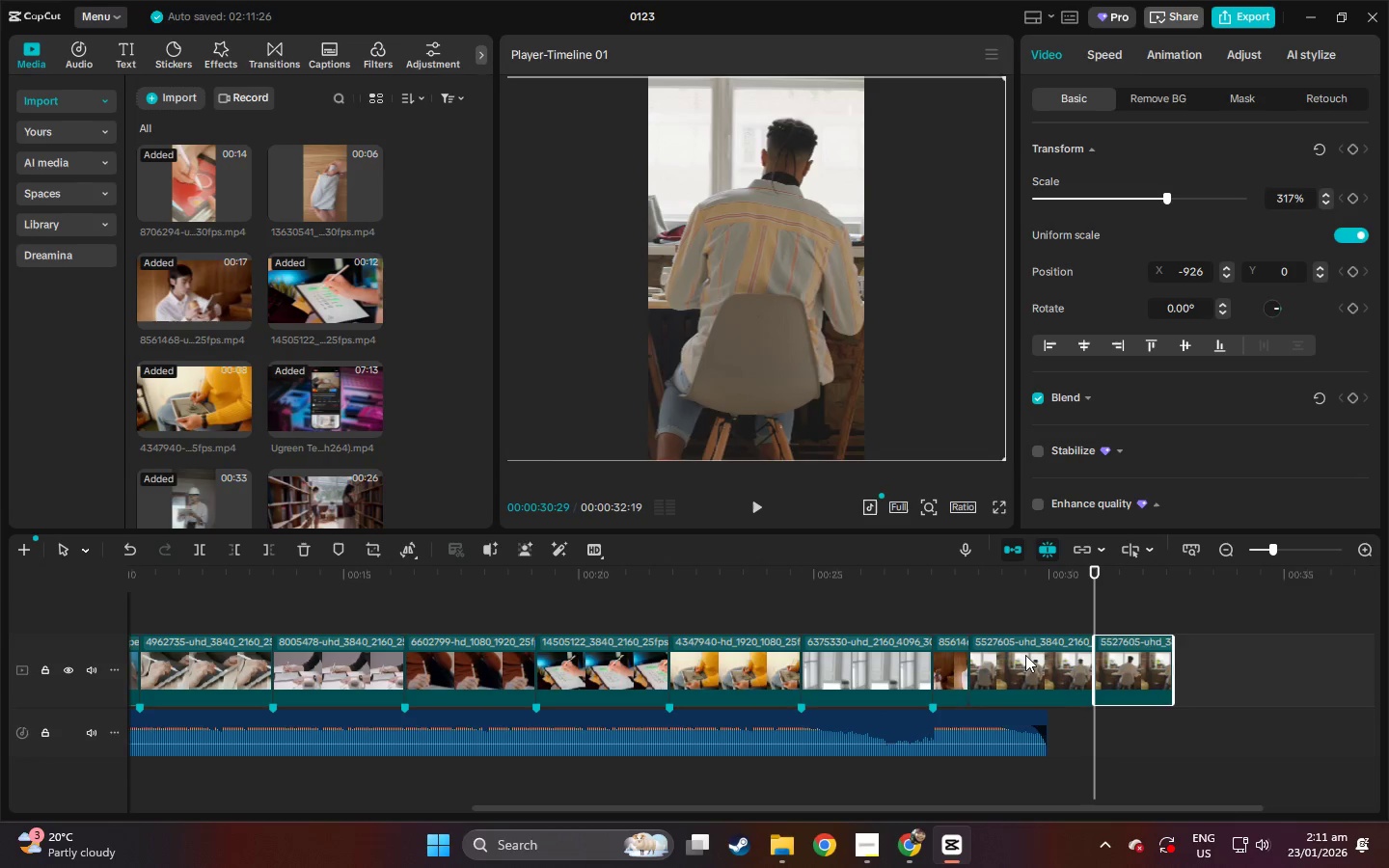 
left_click([1025, 655])
 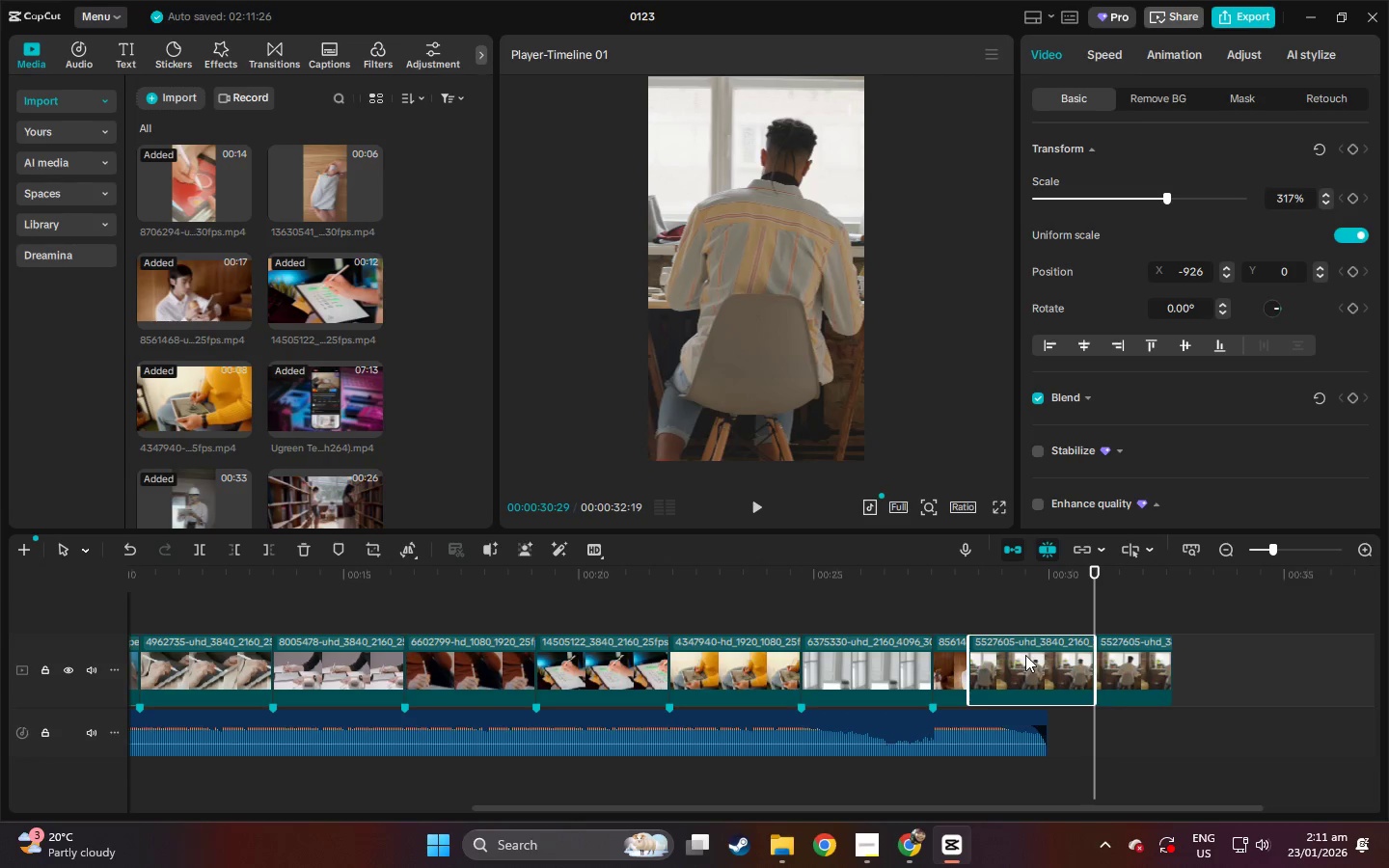 
key(Delete)
 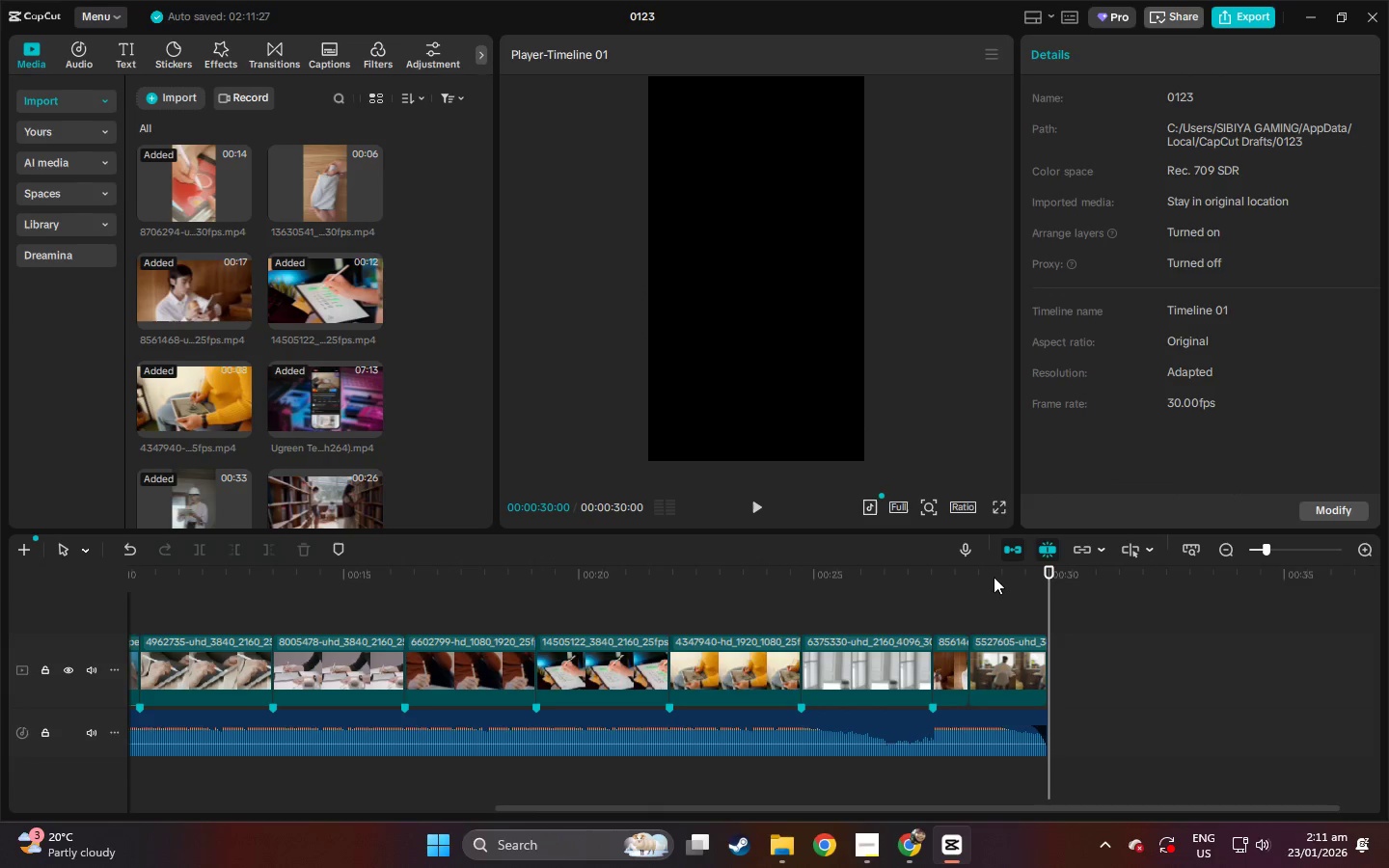 
left_click([900, 570])
 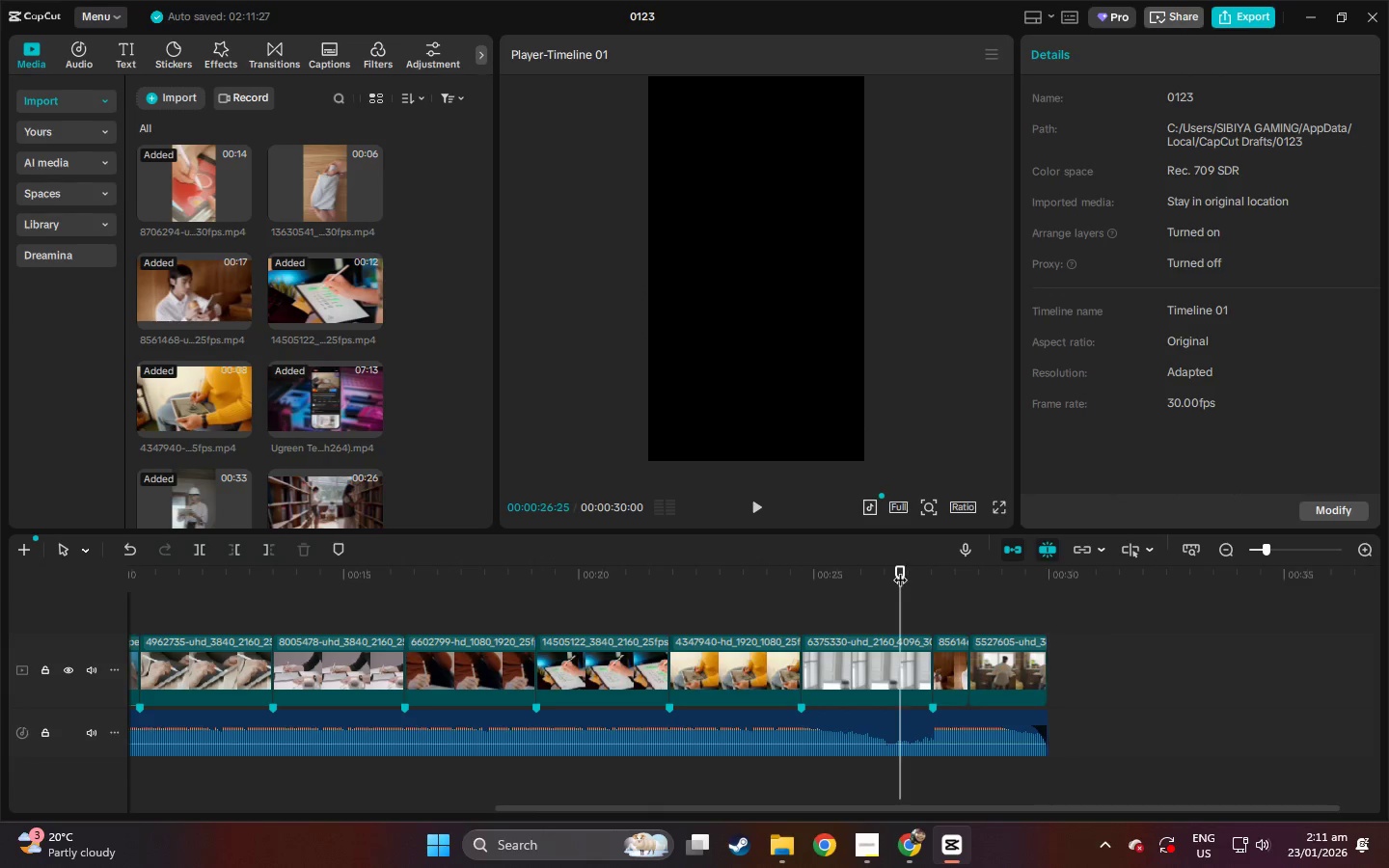 
key(Space)
 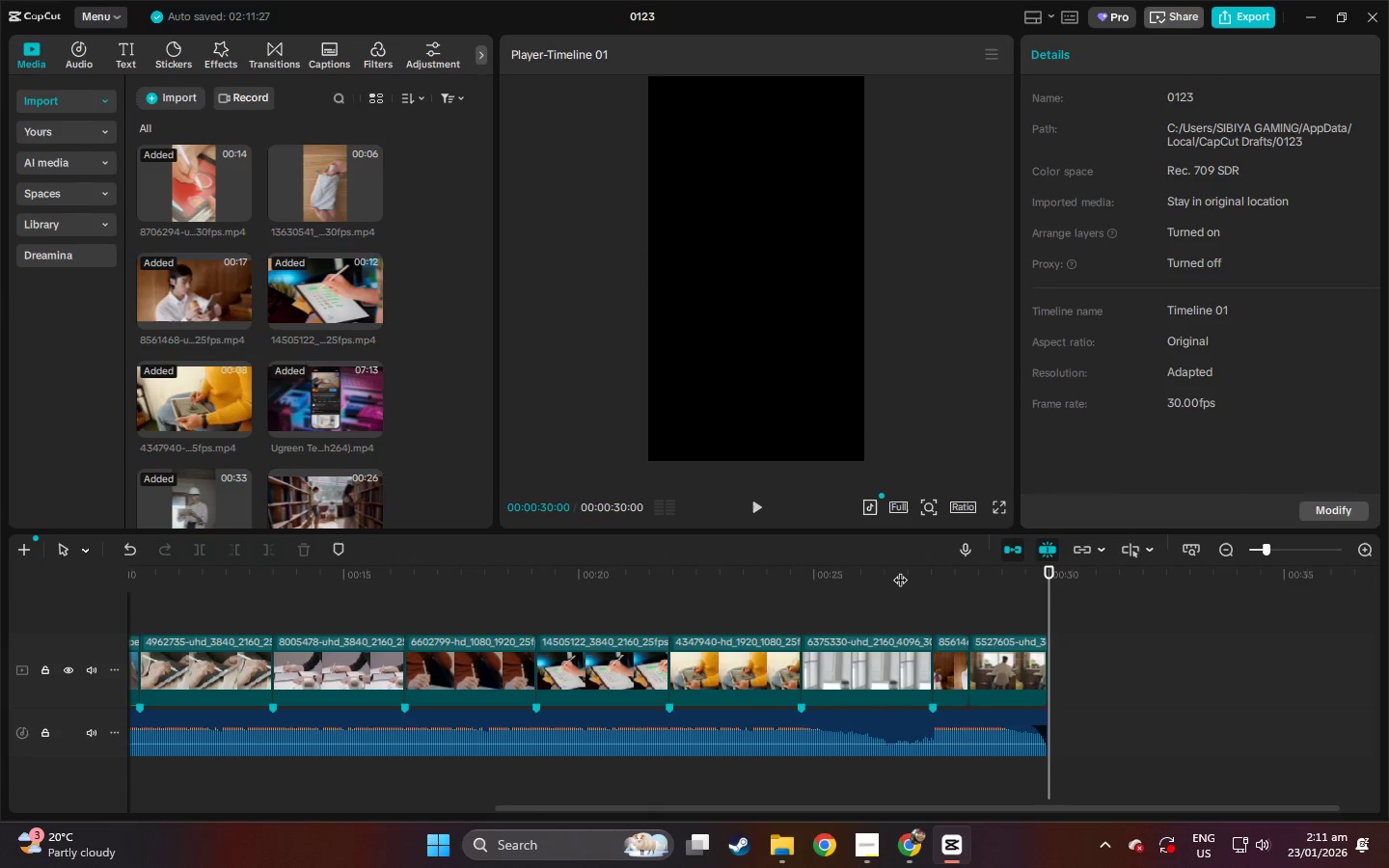 
wait(5.86)
 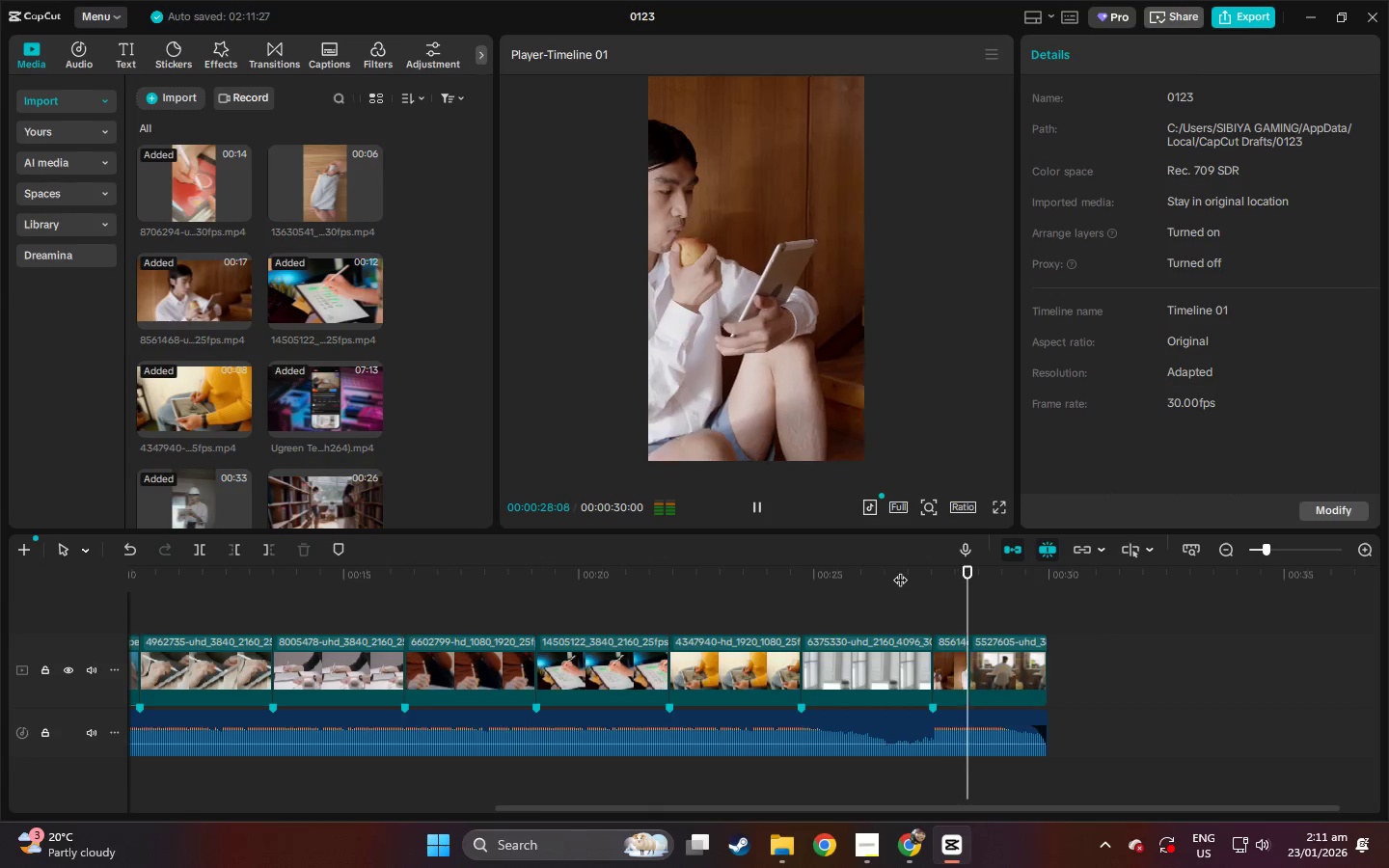 
left_click_drag(start_coordinate=[266, 568], to_coordinate=[0, 572])
 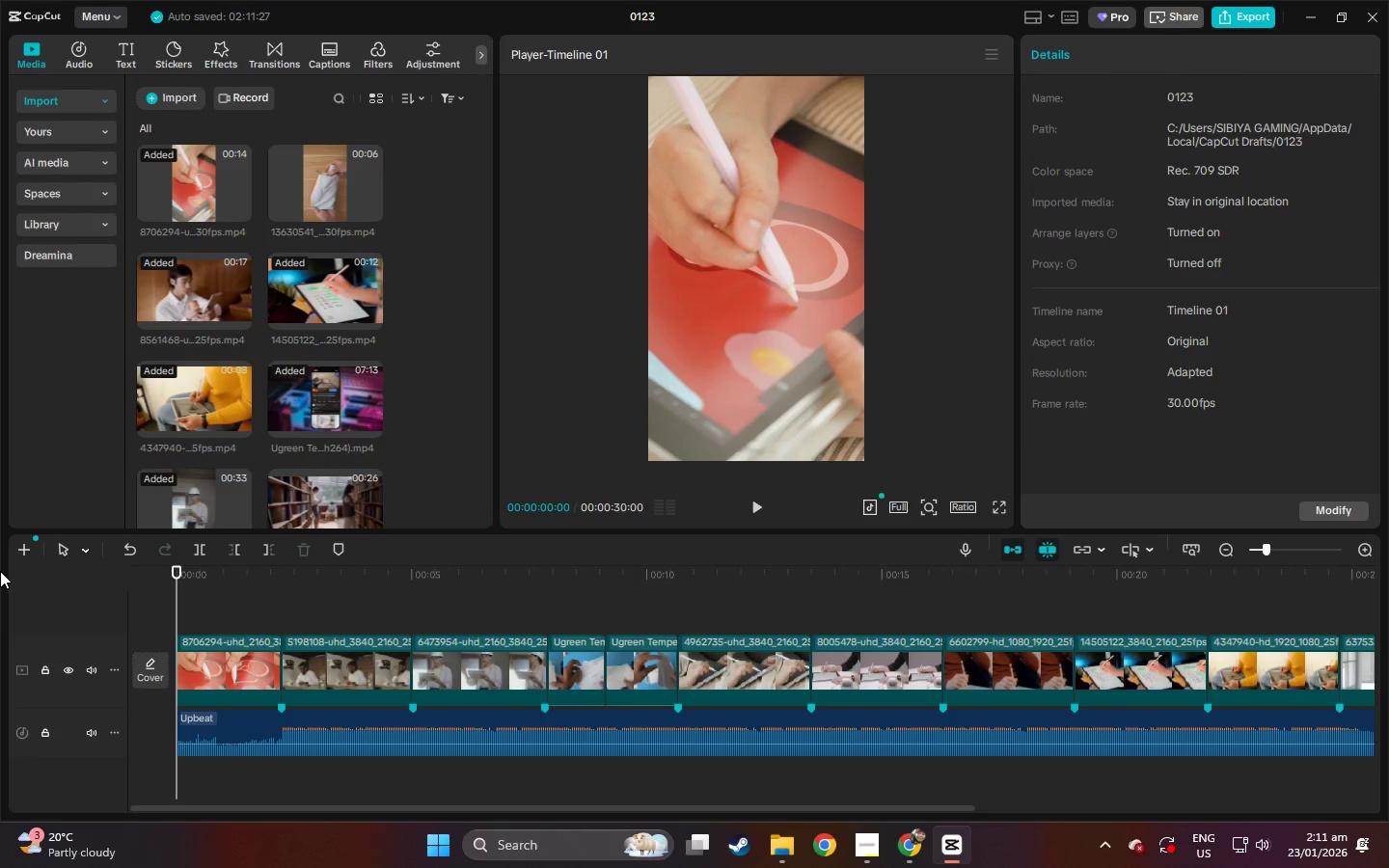 
key(Space)
 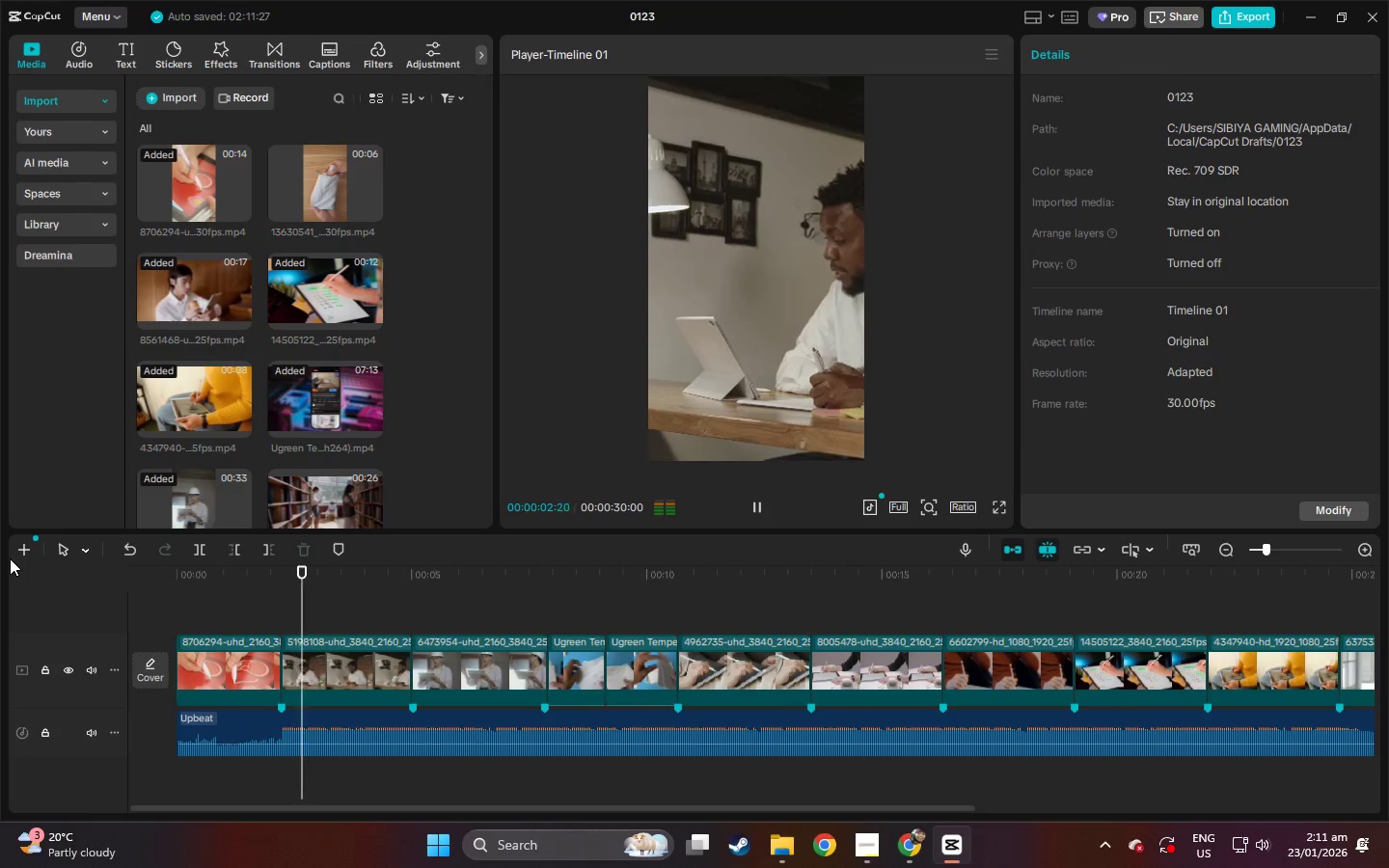 
key(Space)
 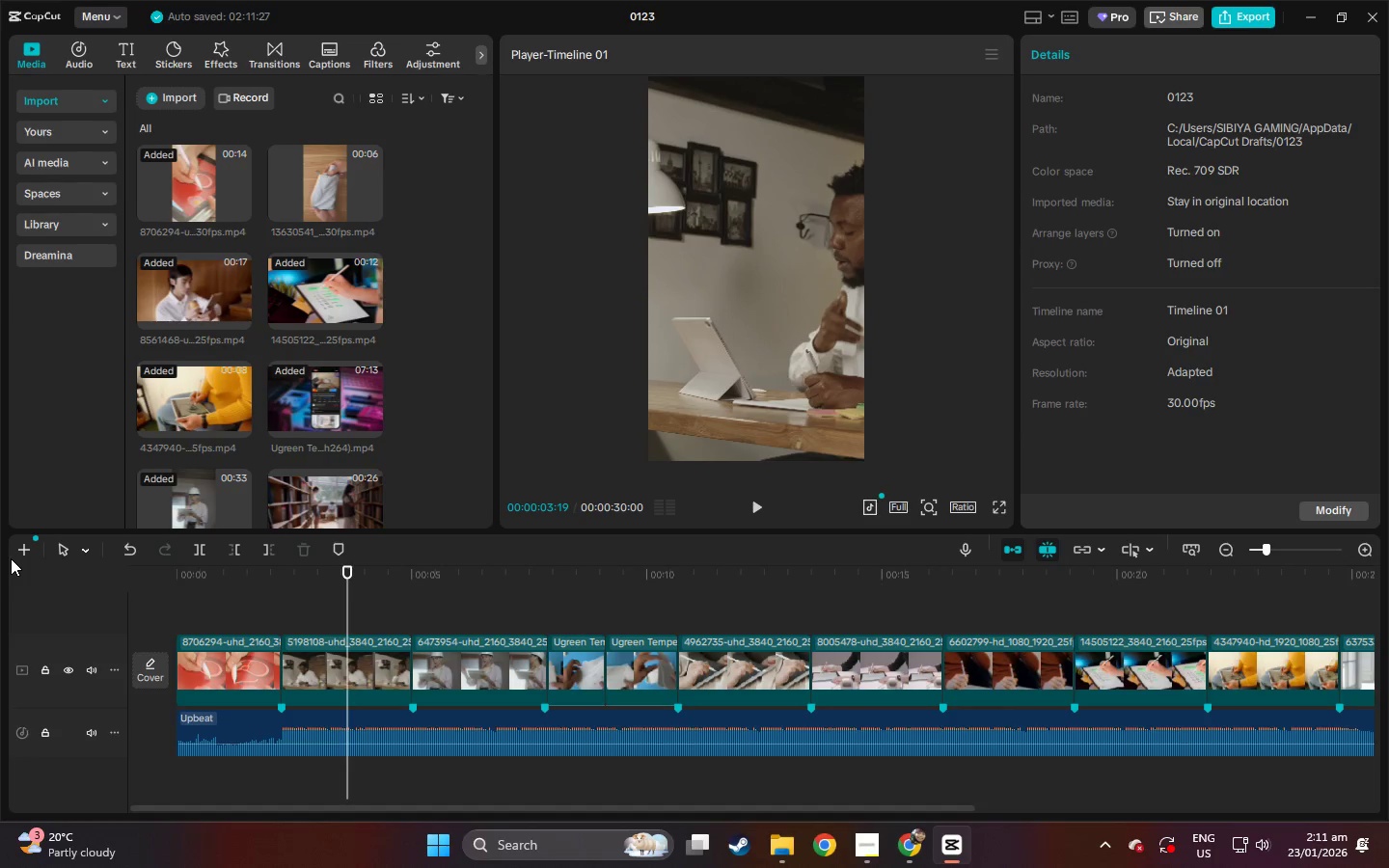 
wait(9.86)
 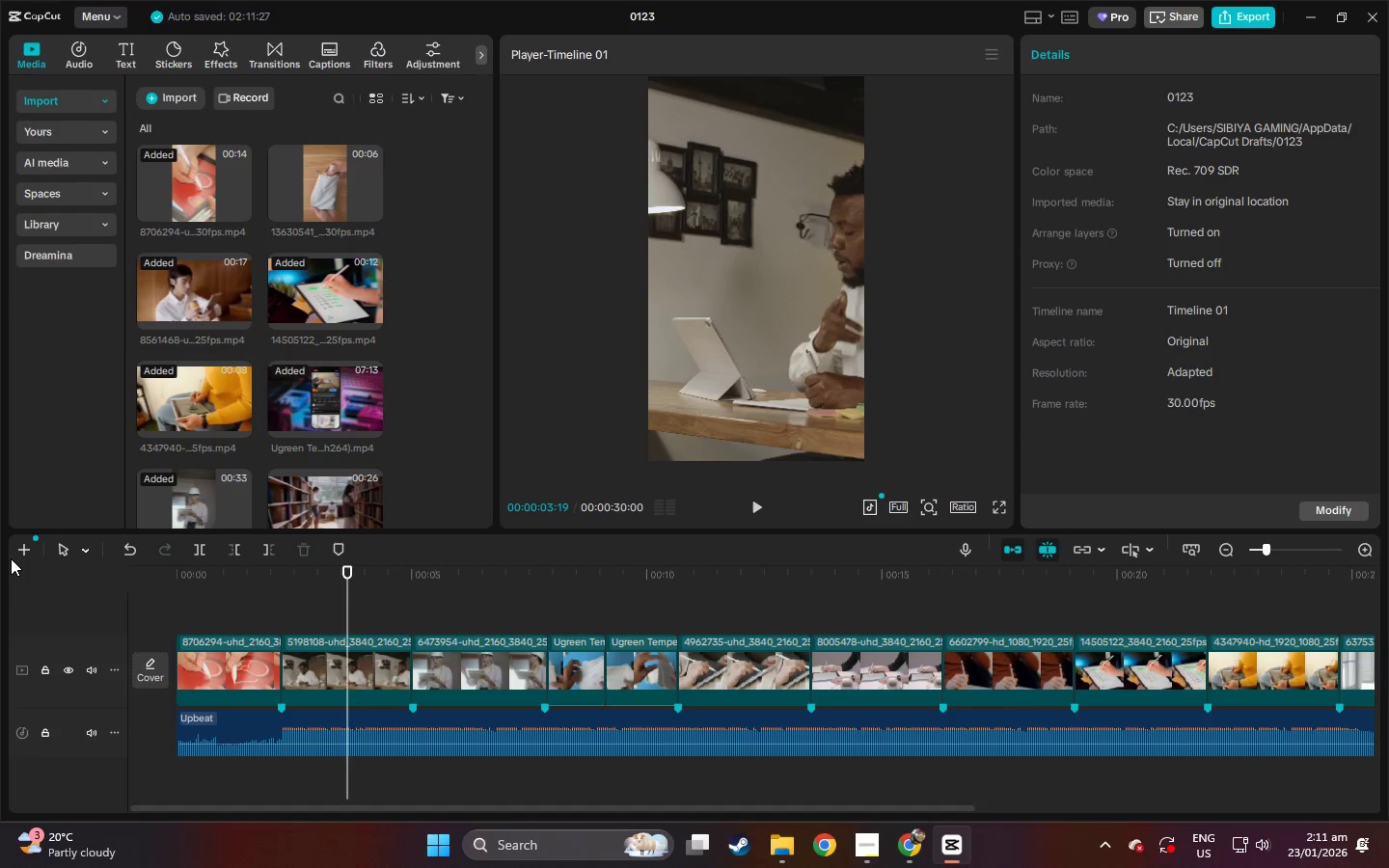 
key(Space)
 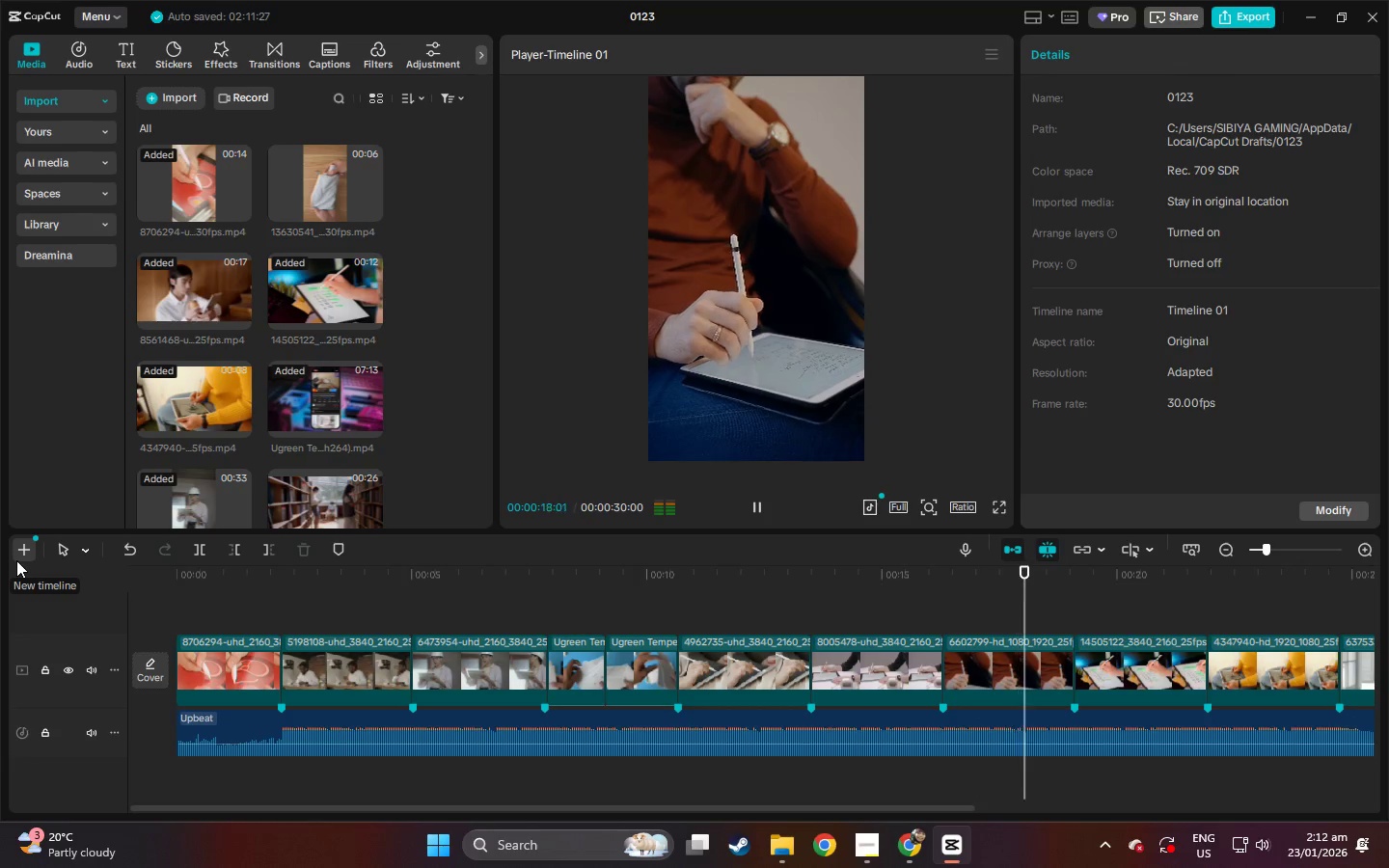 
wait(19.42)
 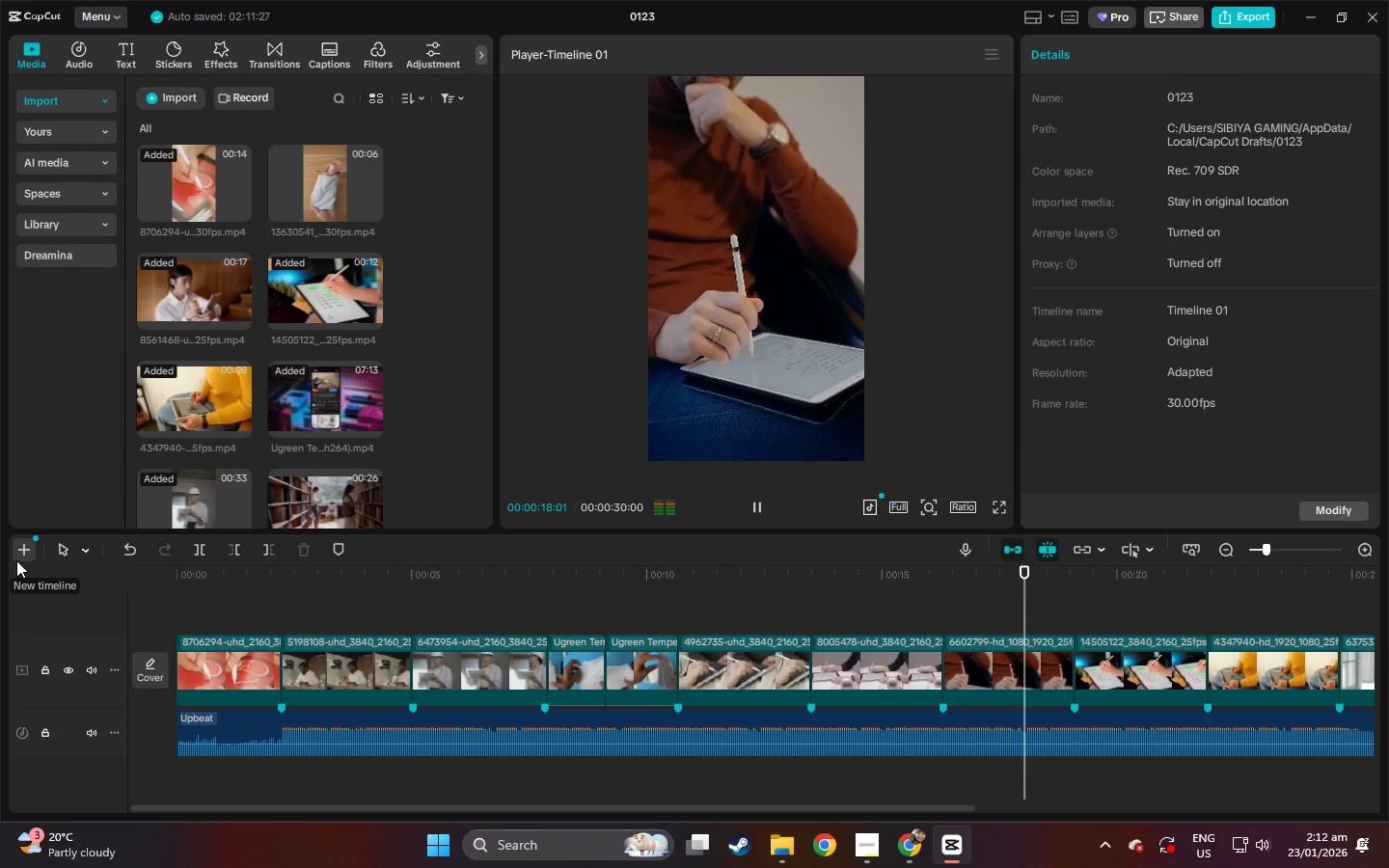 
key(Space)
 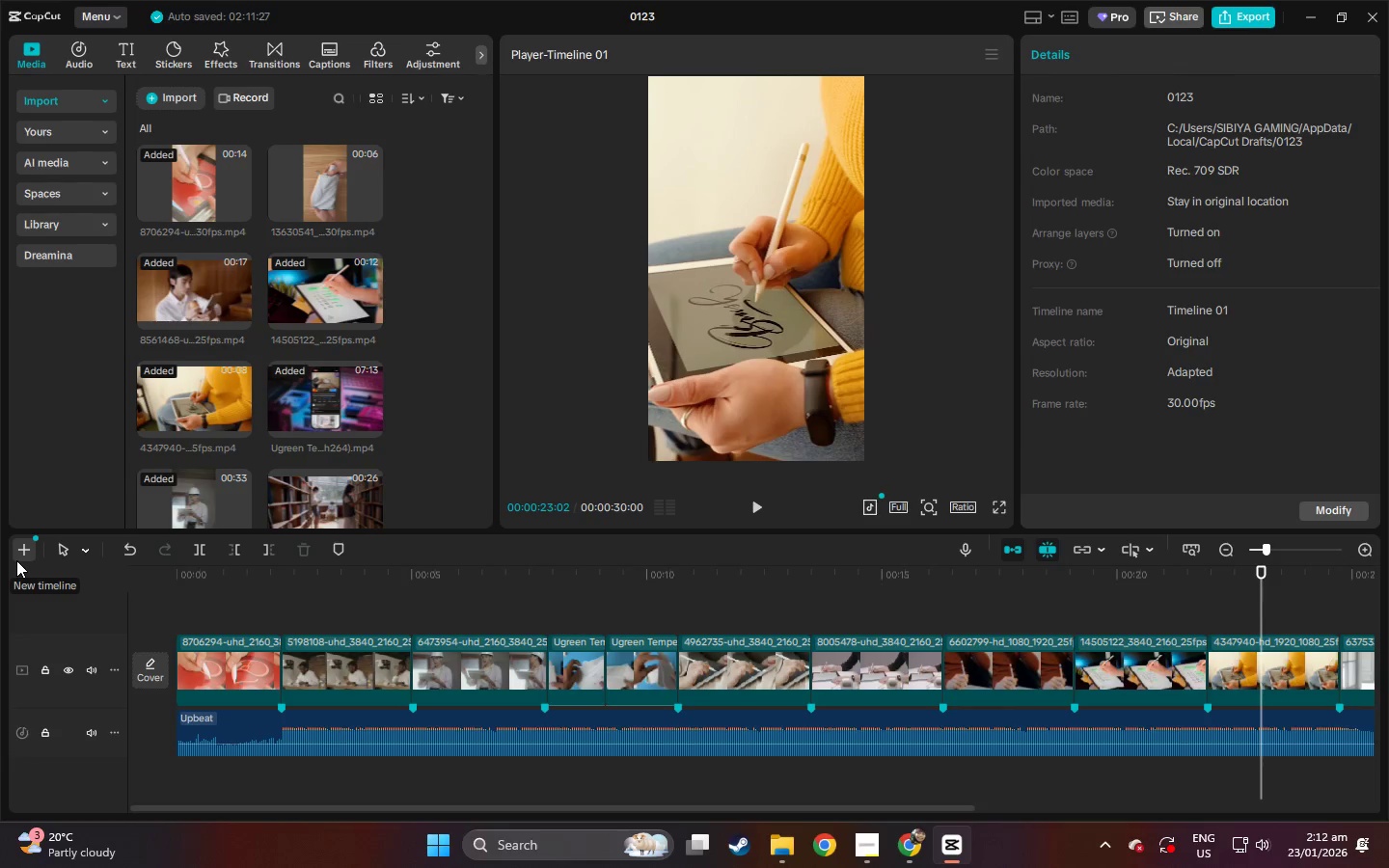 
wait(11.12)
 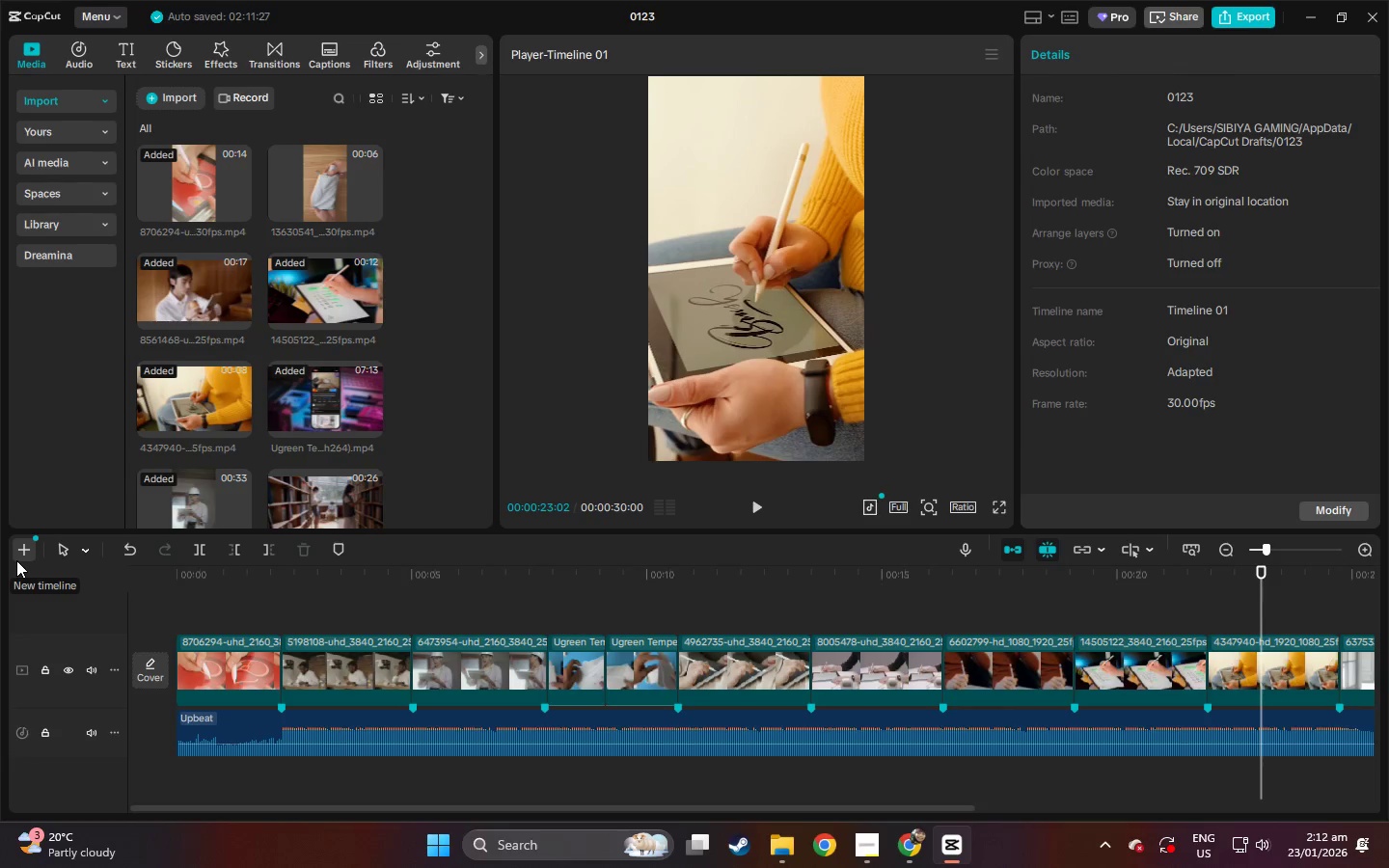 
key(Alt+AltLeft)
 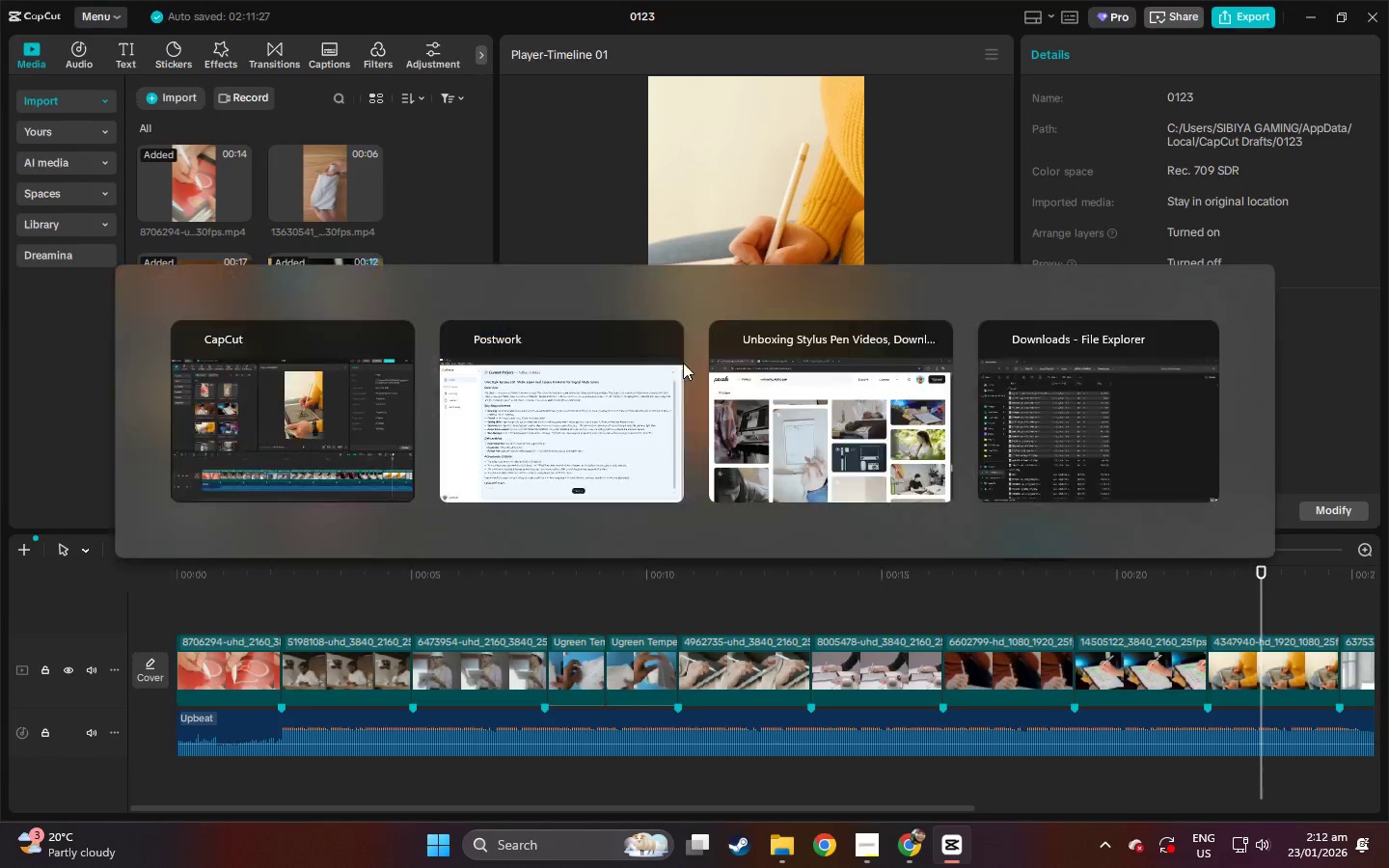 
key(Alt+Tab)